 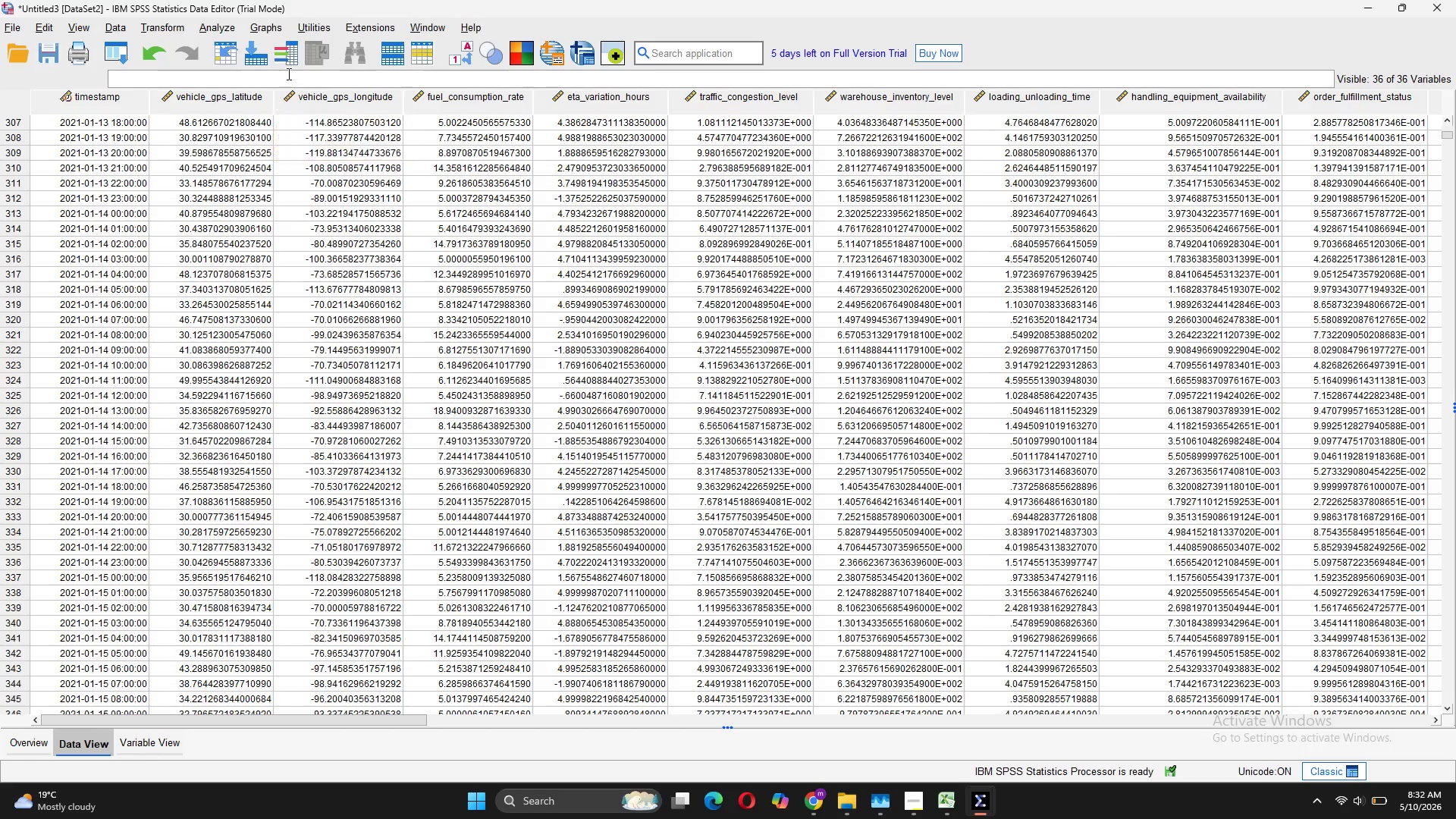 
left_click([219, 27])
 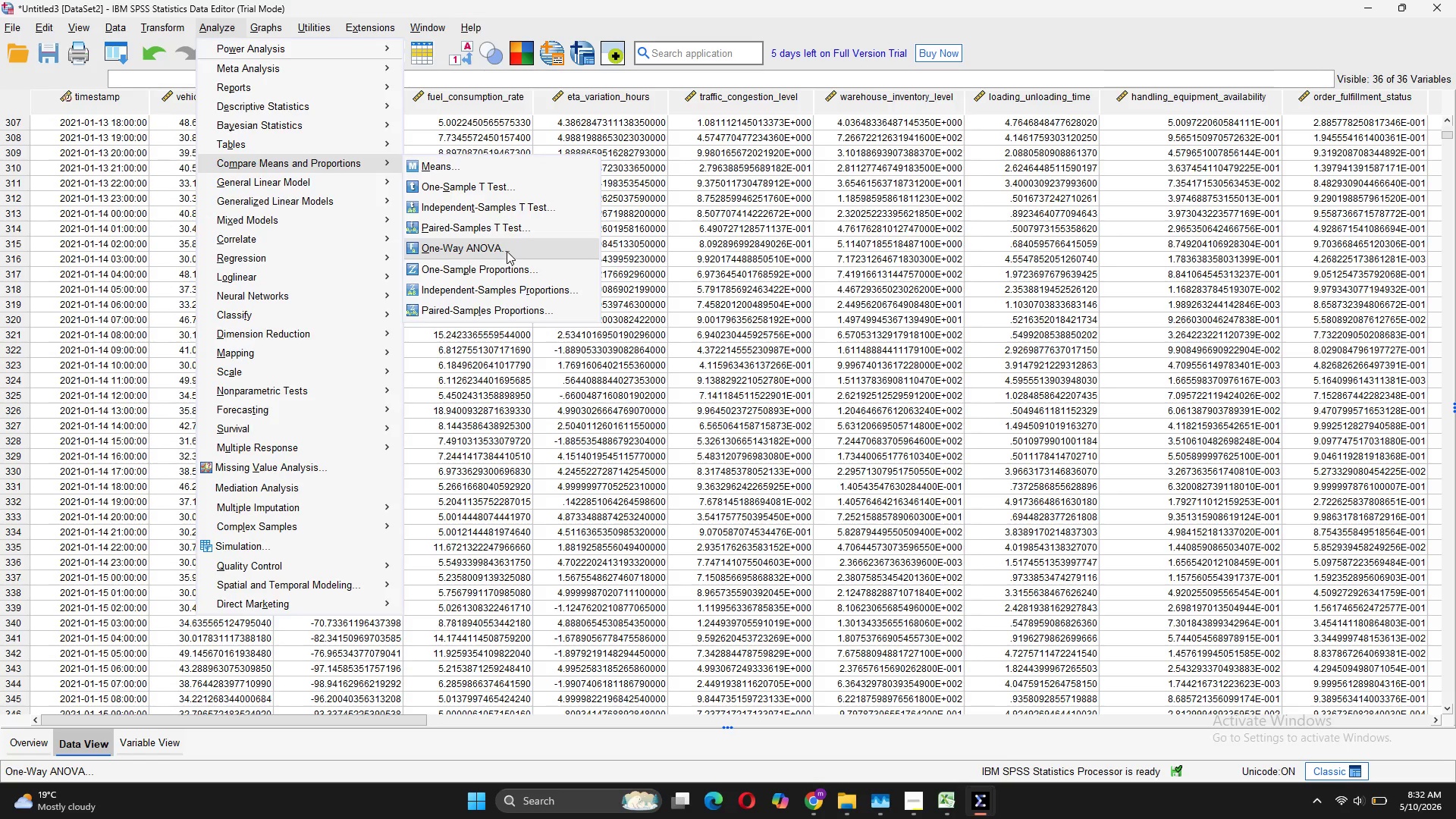 
wait(5.09)
 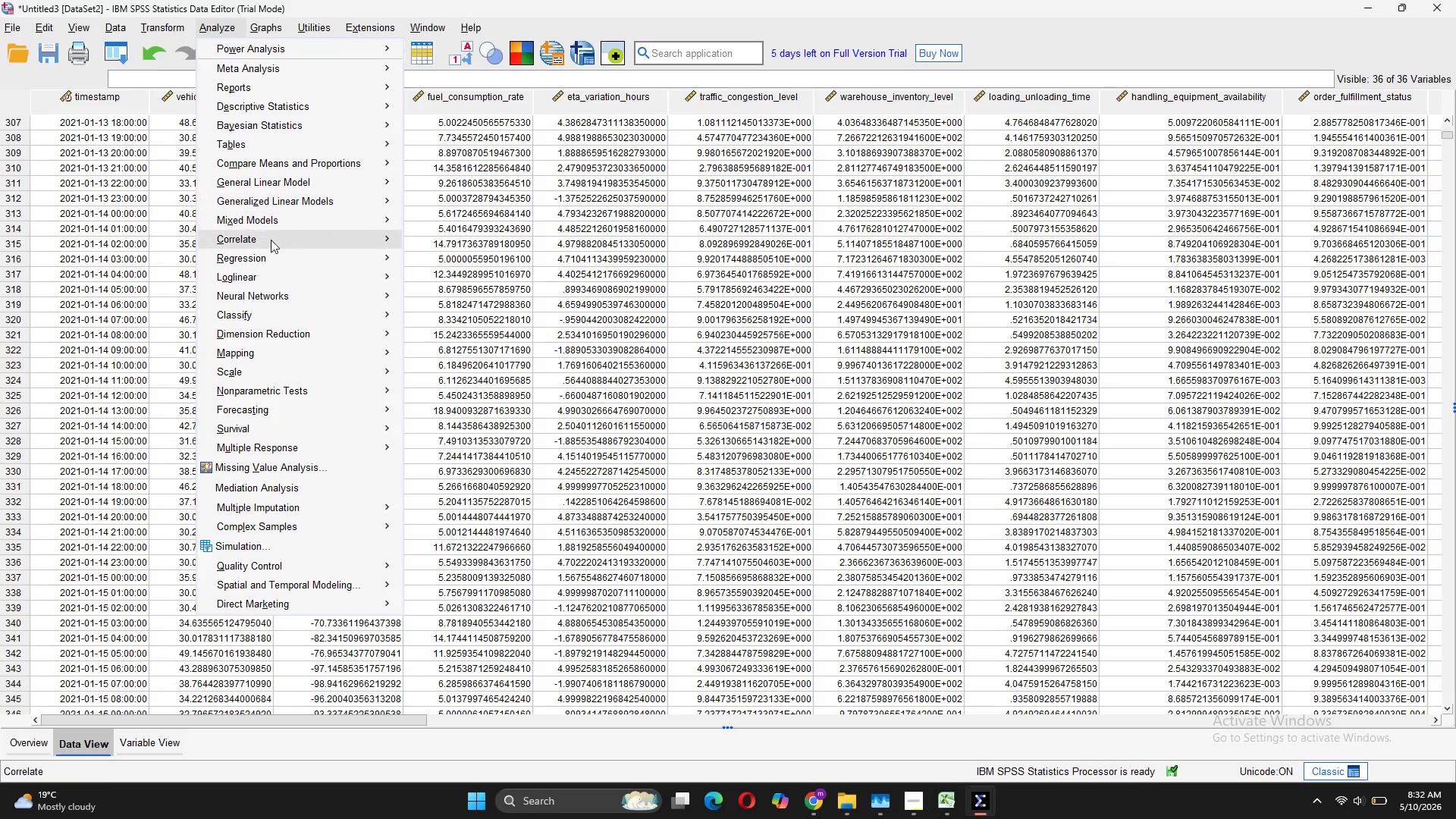 
left_click([504, 251])
 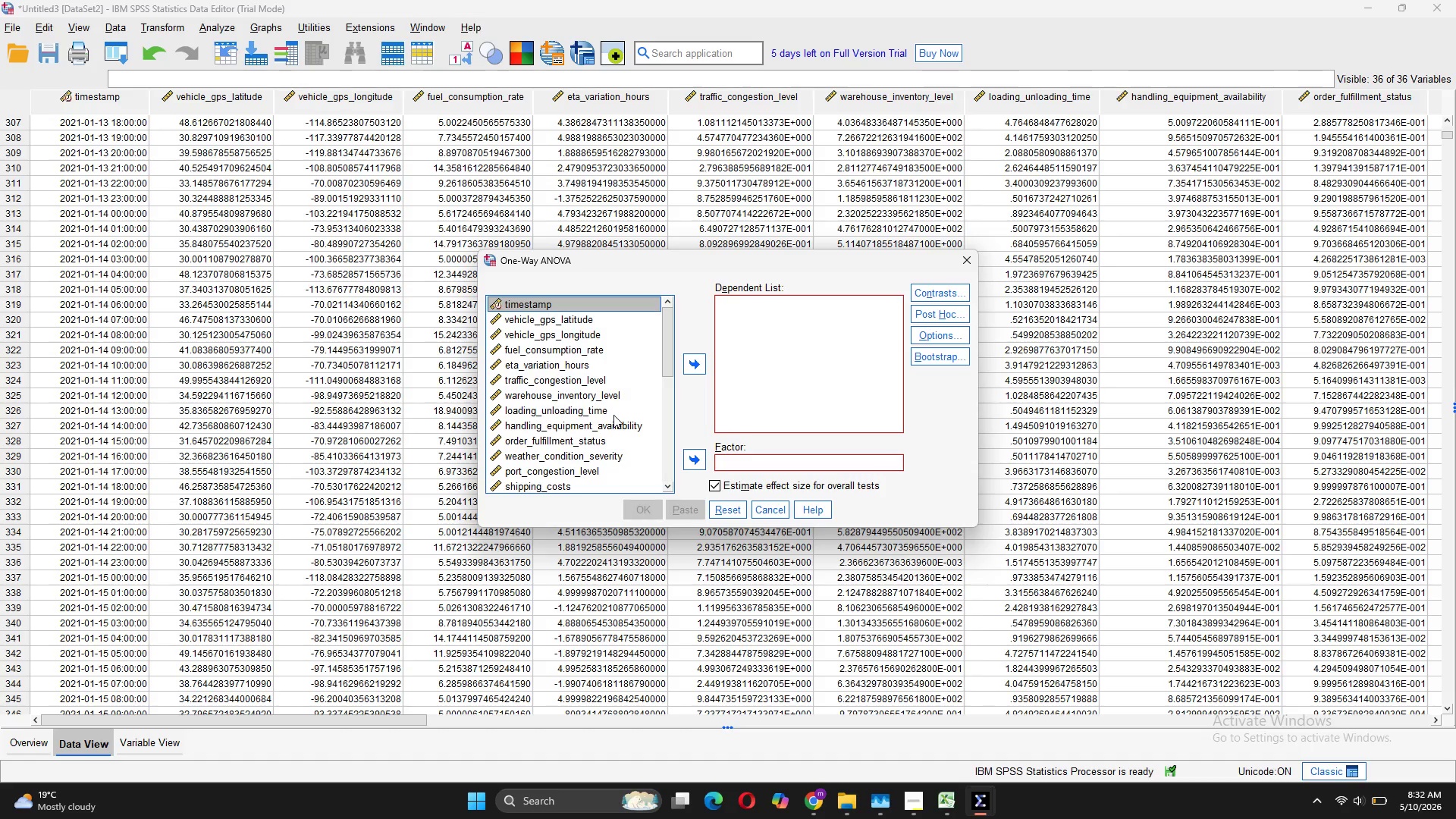 
wait(5.78)
 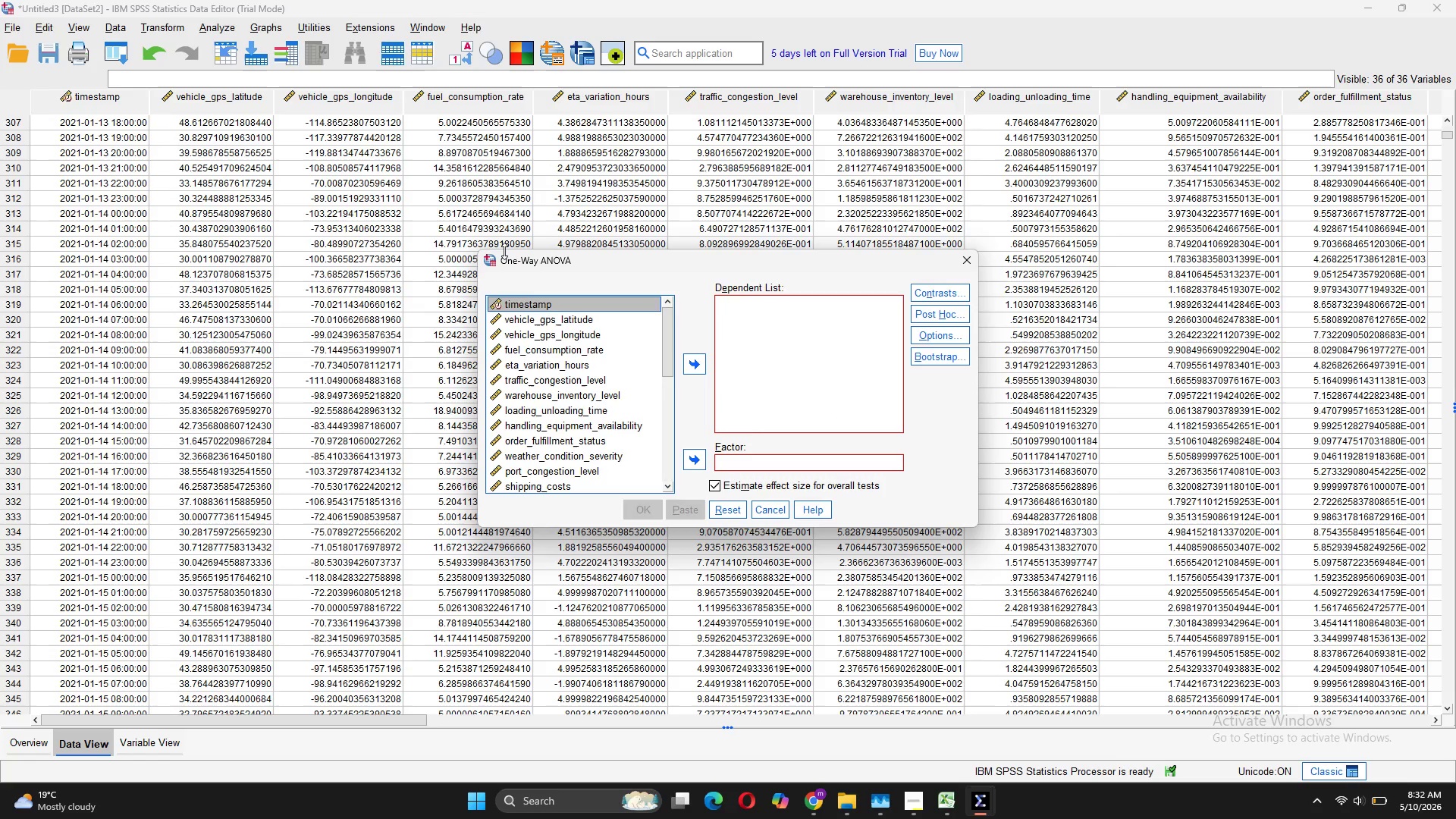 
scroll: coordinate [614, 415], scroll_direction: down, amount: 4.0
 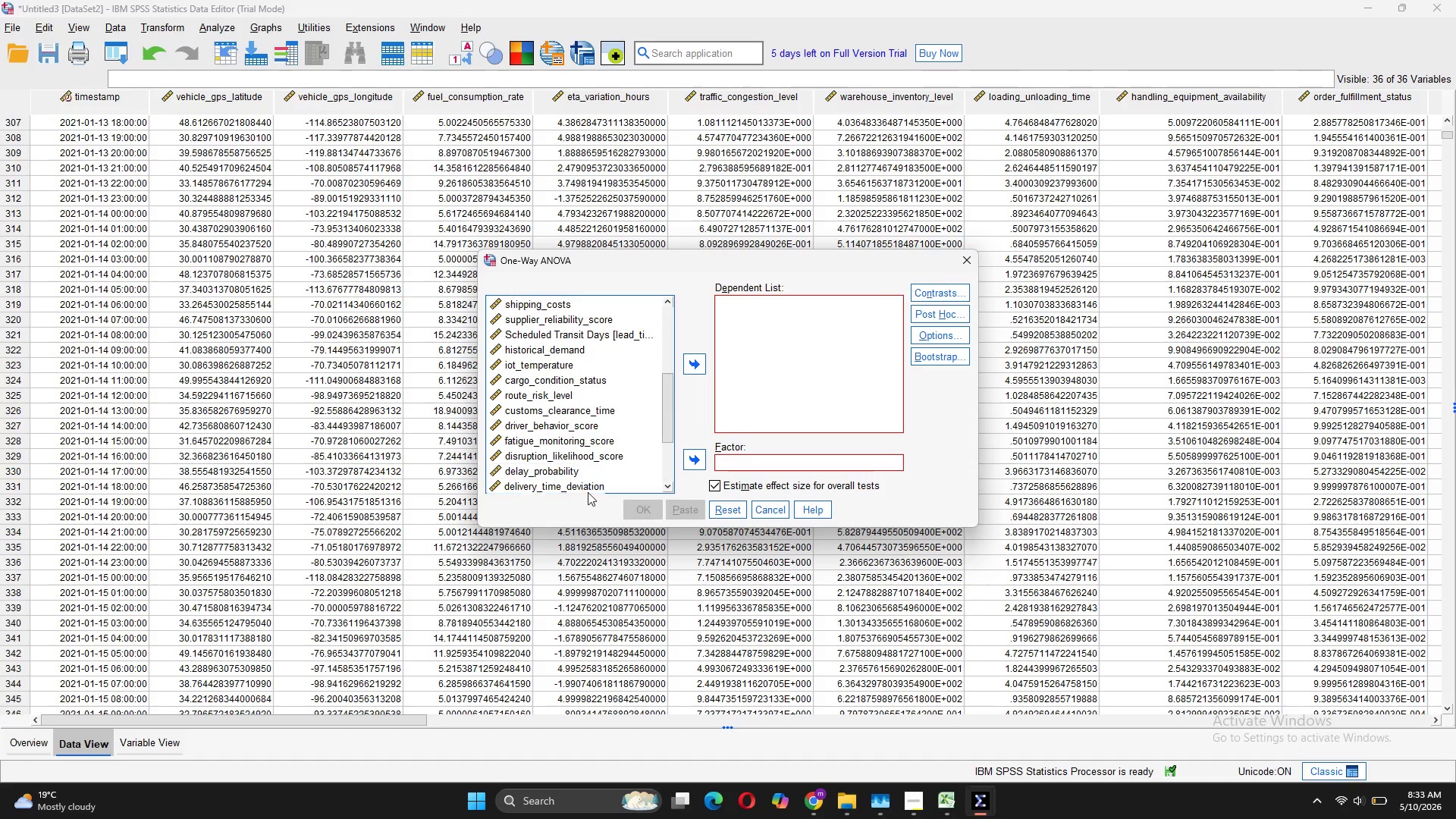 
left_click([590, 485])
 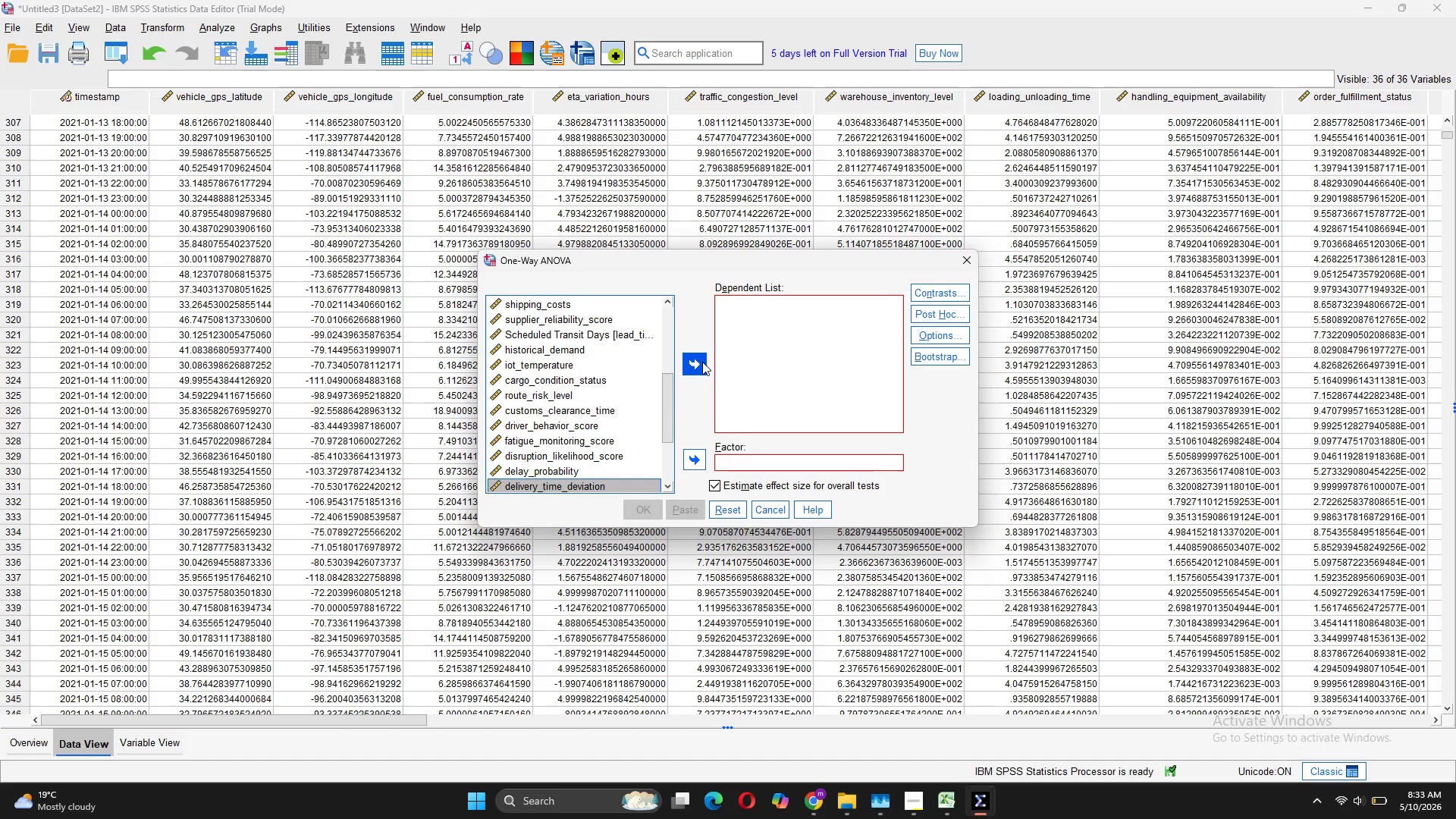 
left_click_drag(start_coordinate=[702, 362], to_coordinate=[563, 323])
 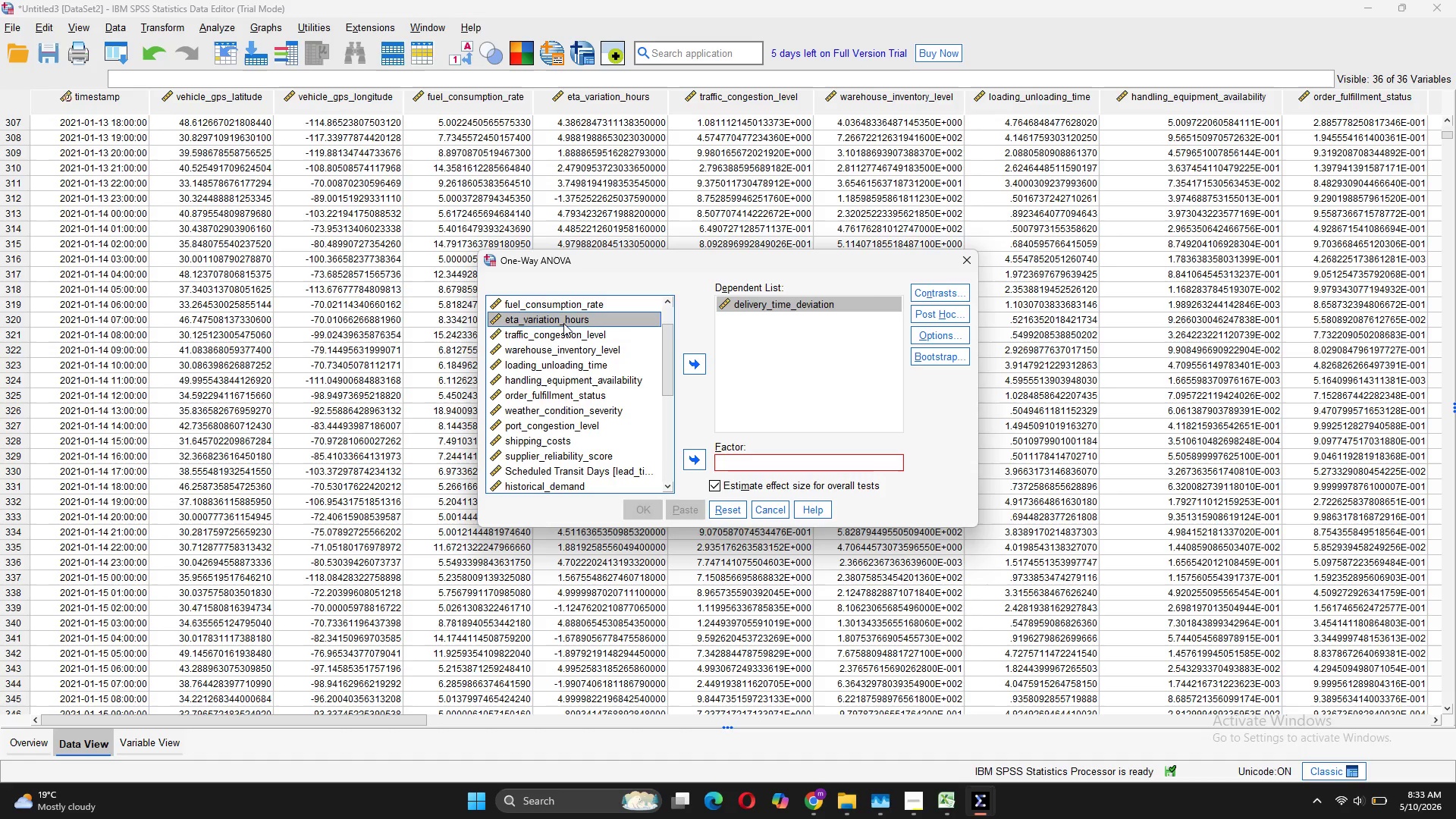 
scroll: coordinate [538, 368], scroll_direction: down, amount: 1.0
 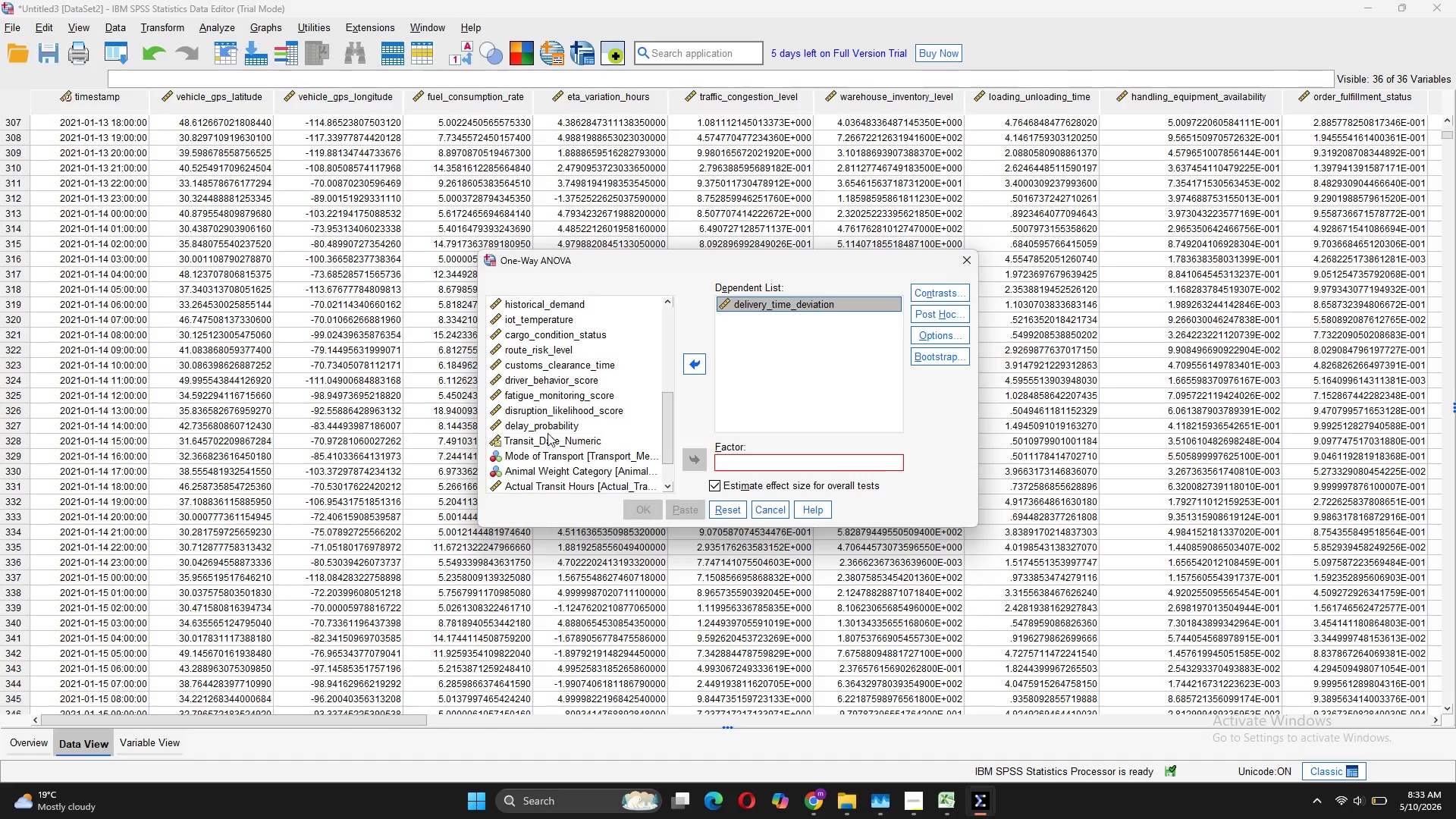 
scroll: coordinate [548, 432], scroll_direction: up, amount: 3.0
 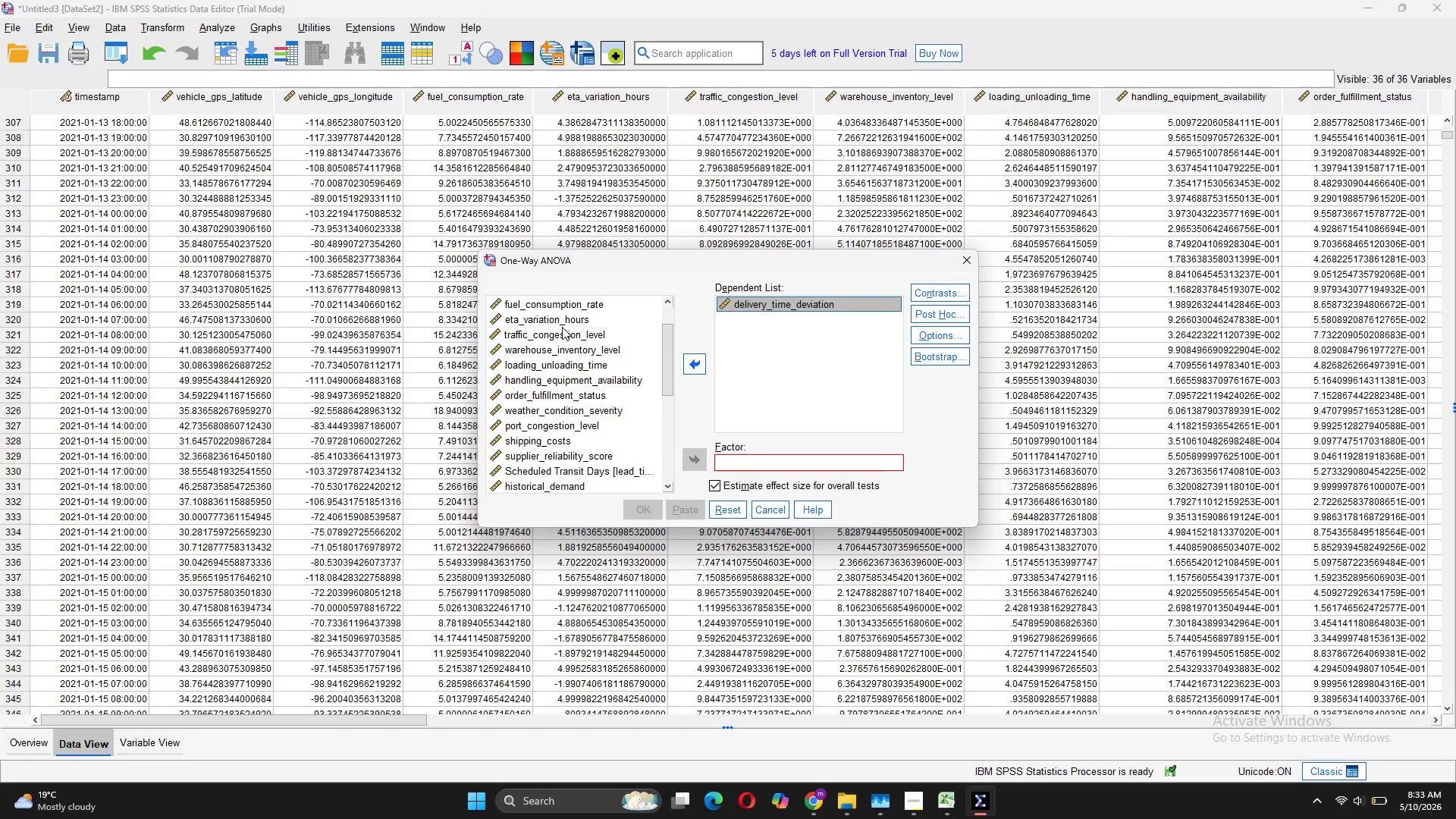 
left_click([563, 323])
 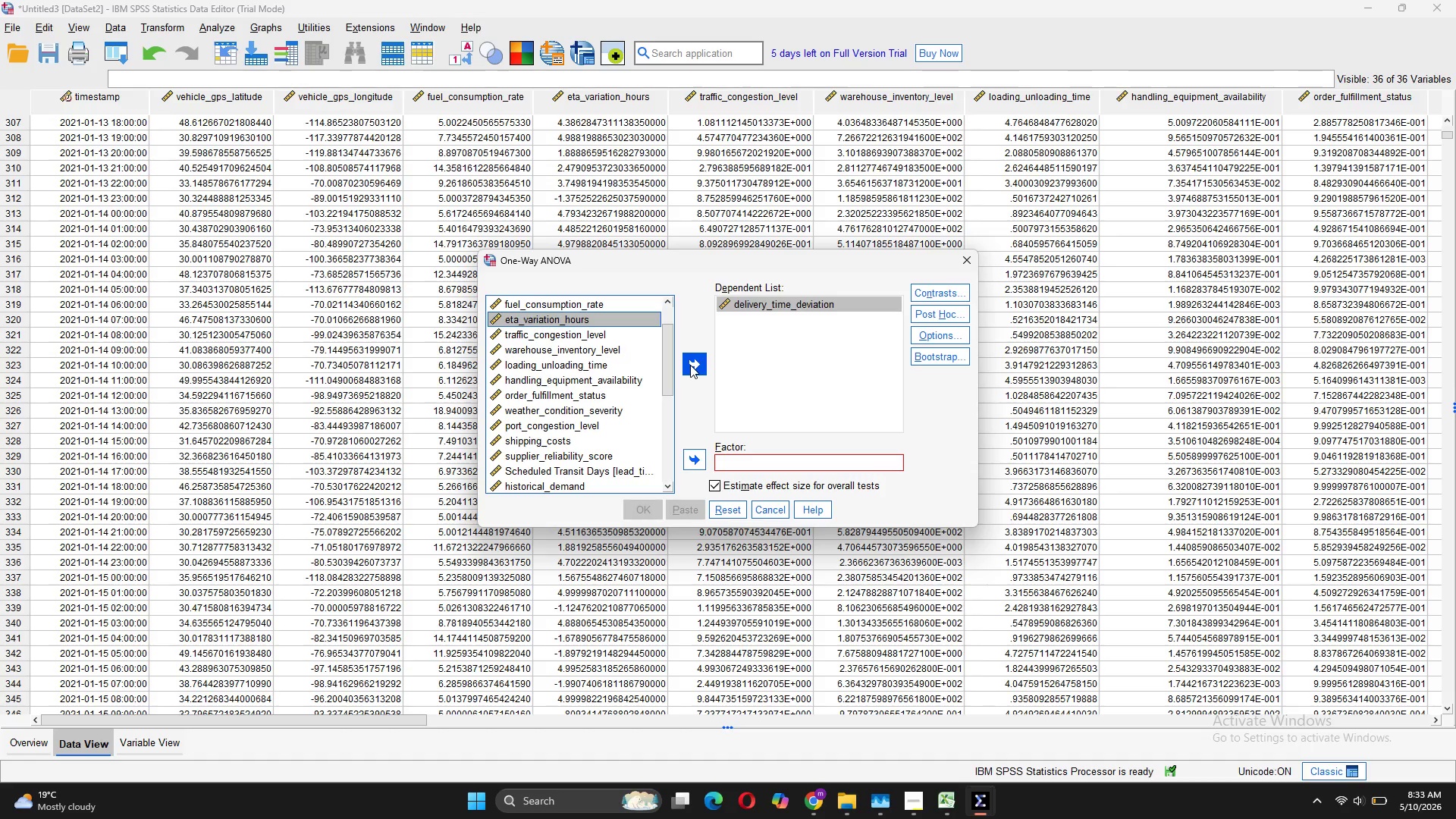 
left_click([690, 365])
 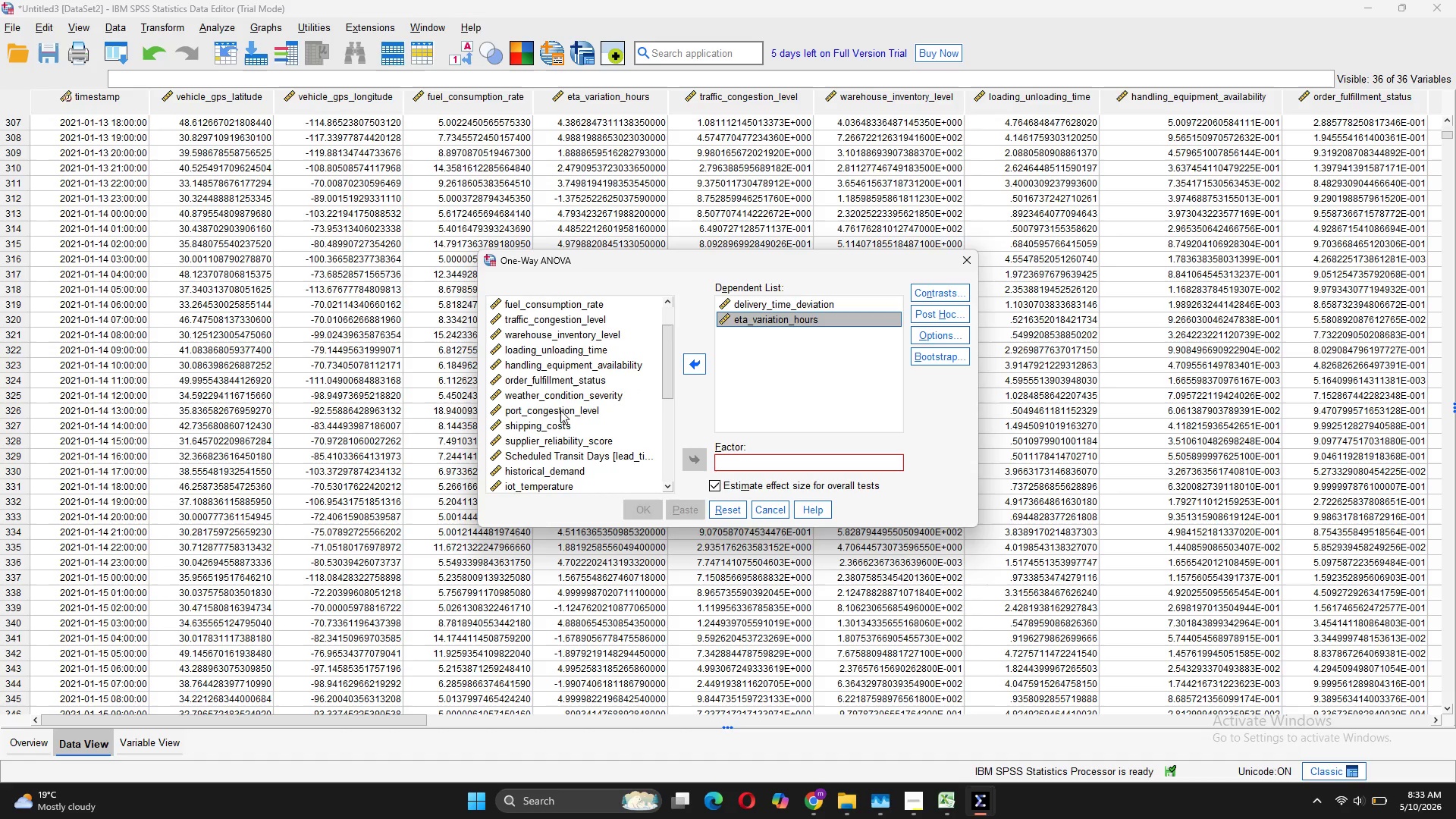 
scroll: coordinate [570, 431], scroll_direction: up, amount: 4.0
 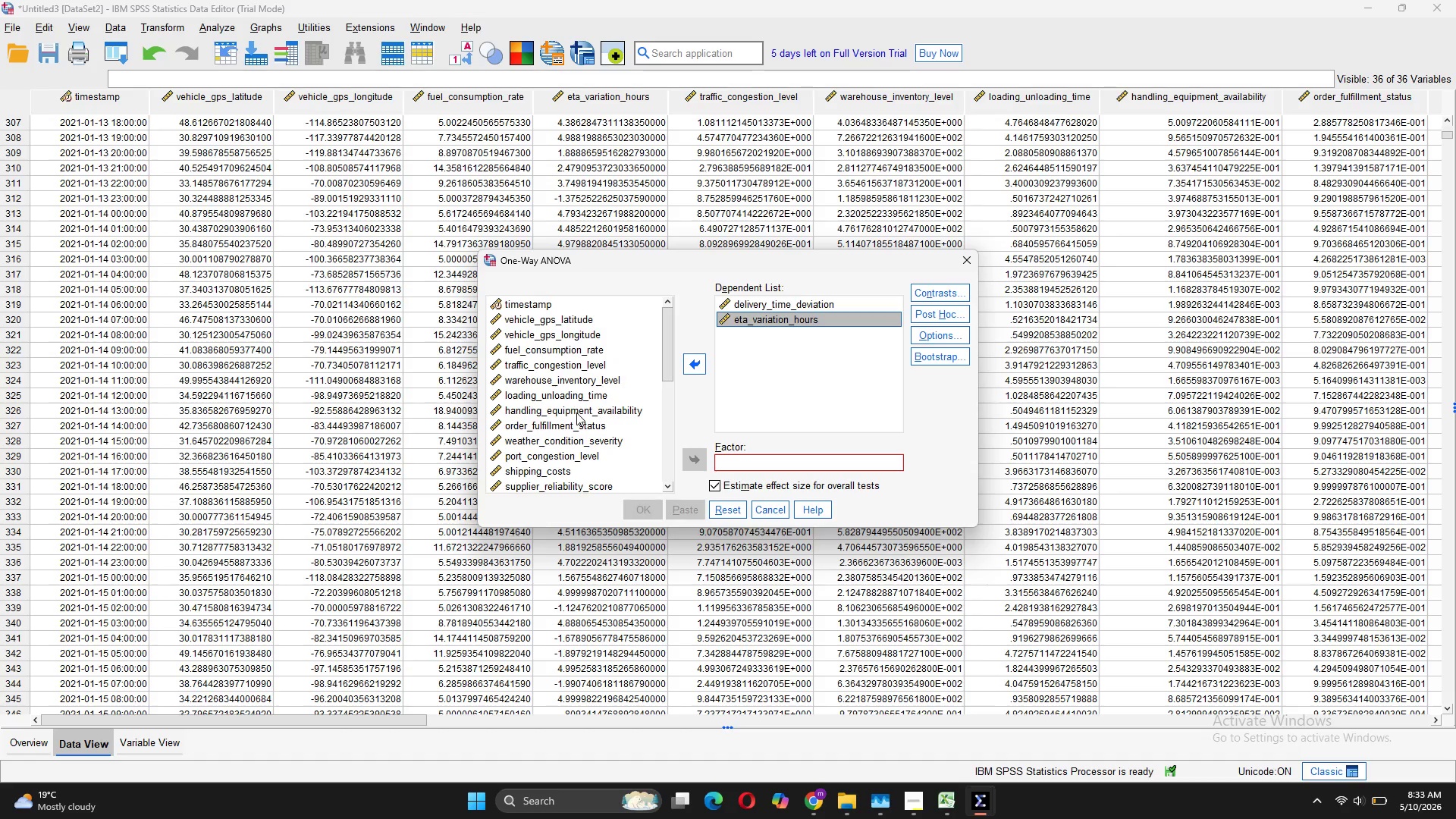 
scroll: coordinate [577, 410], scroll_direction: down, amount: 5.0
 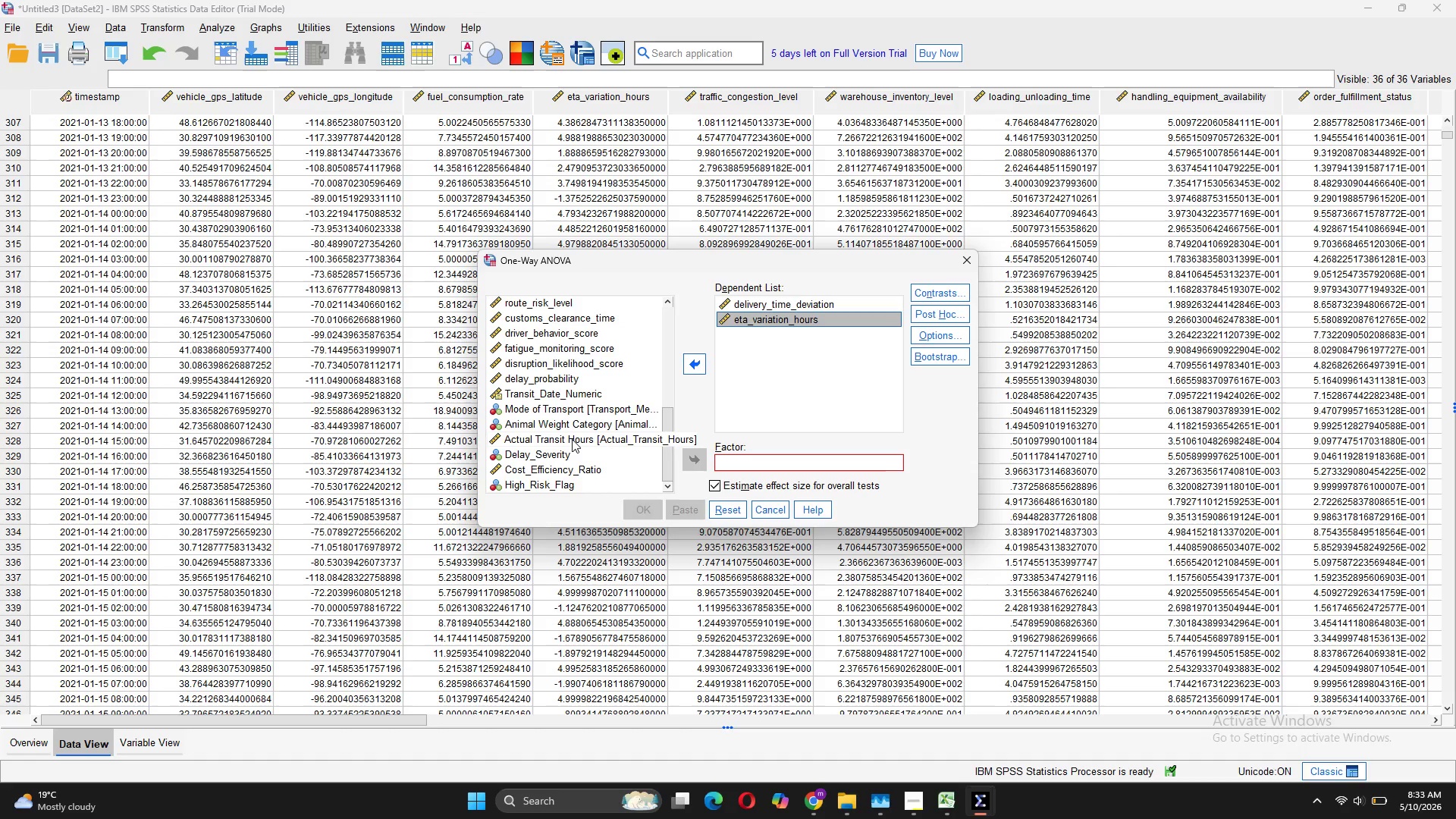 
left_click([572, 439])
 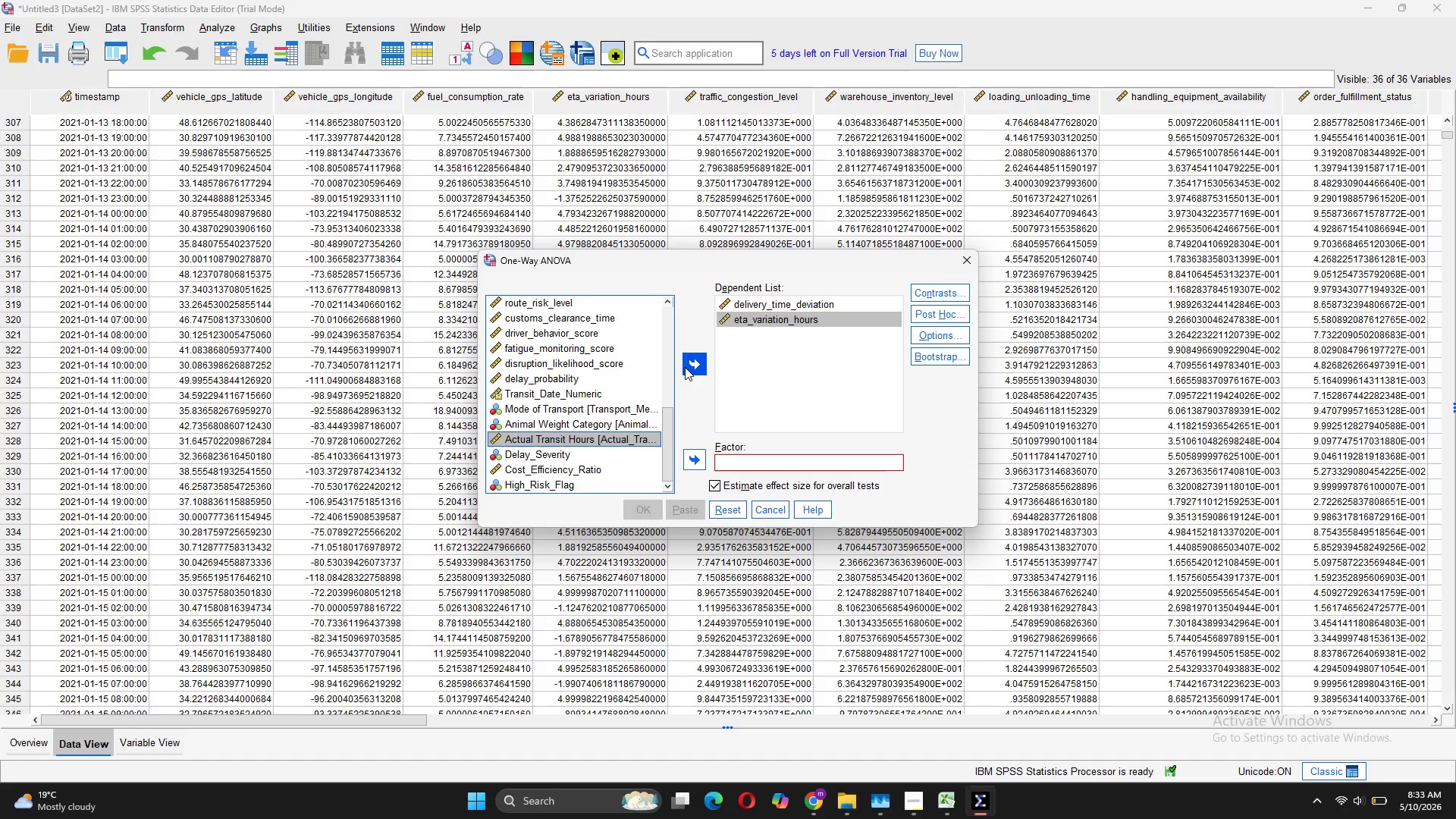 
left_click_drag(start_coordinate=[685, 367], to_coordinate=[620, 419])
 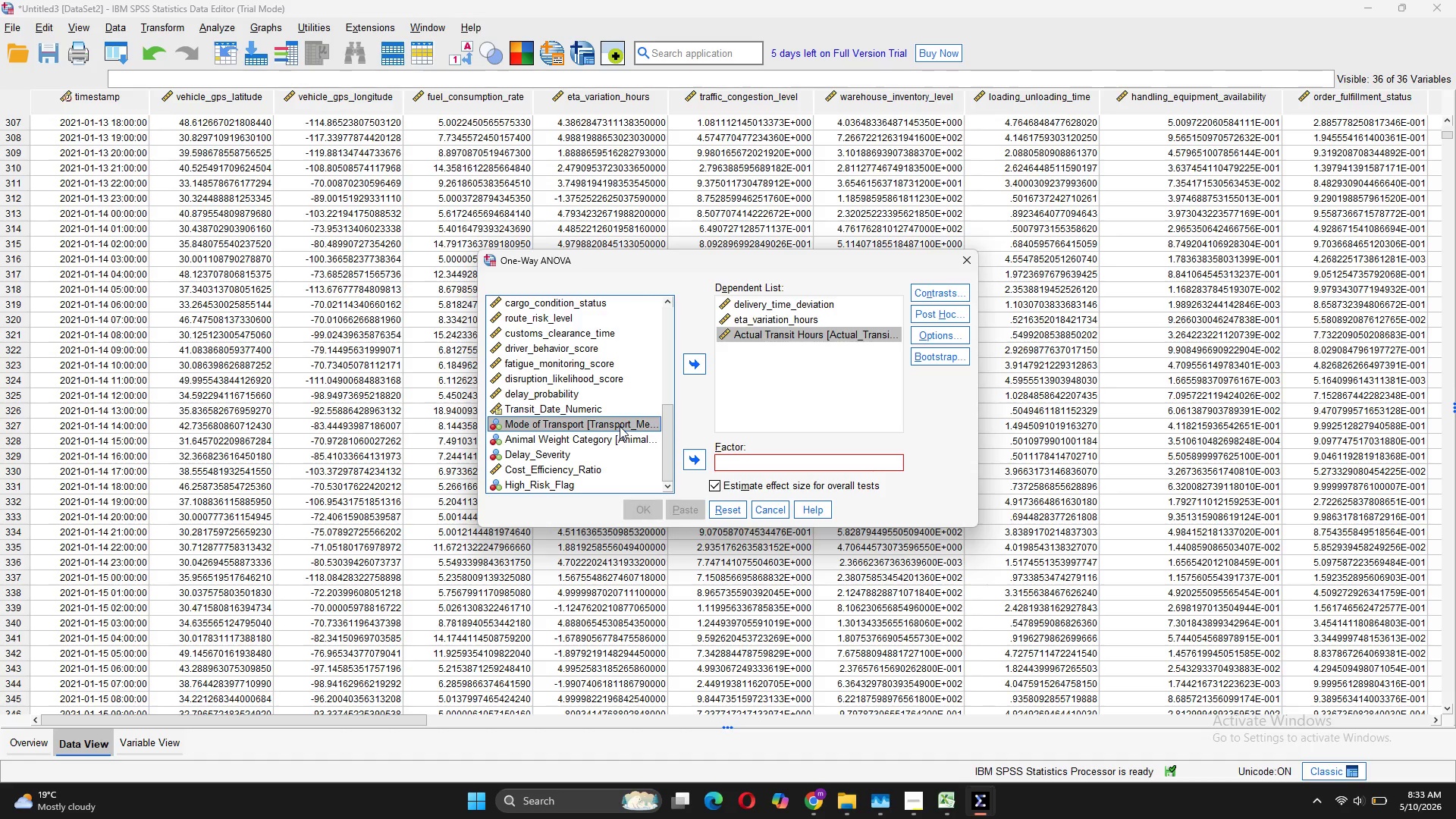 
left_click([620, 419])
 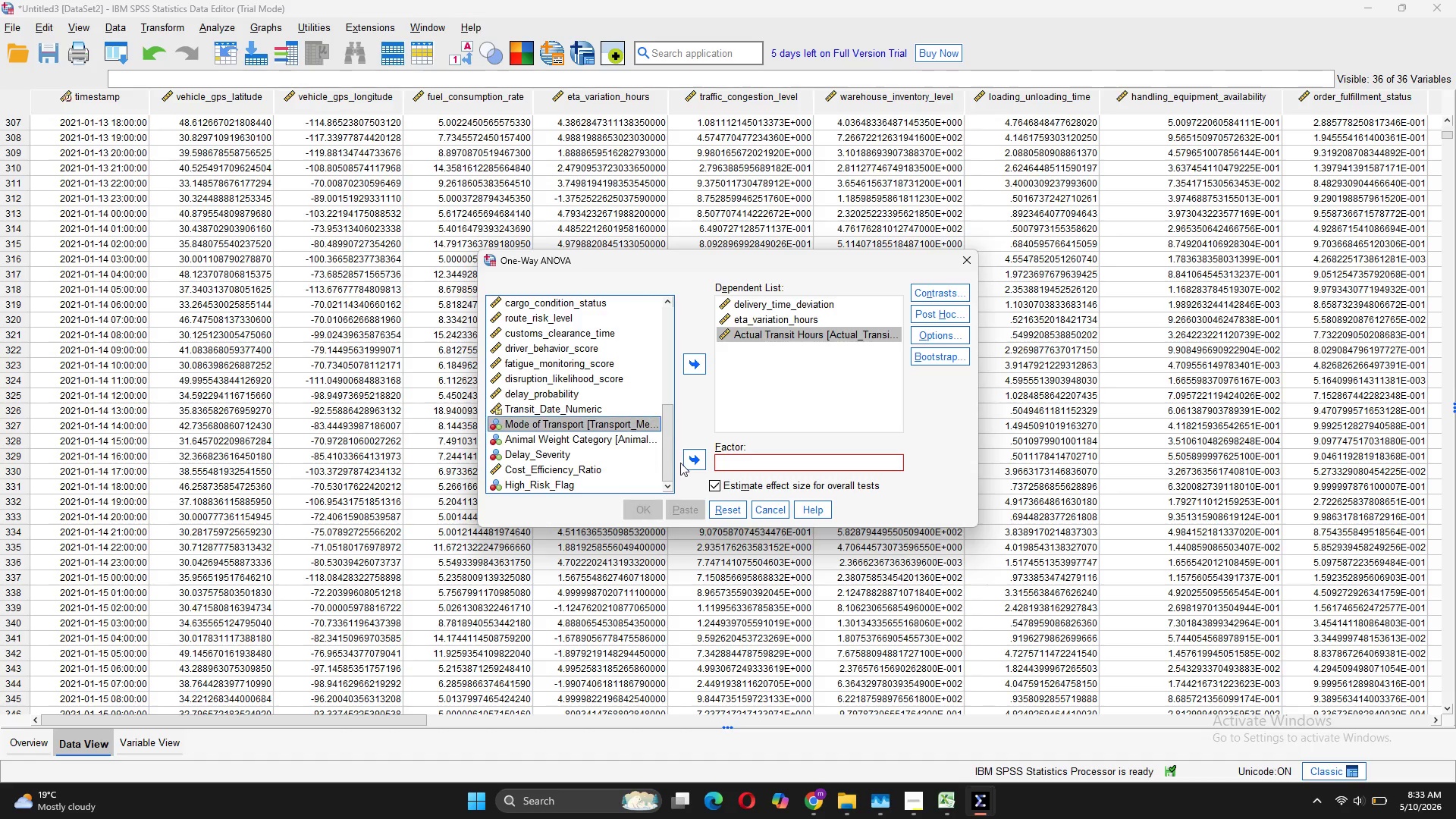 
left_click([692, 460])
 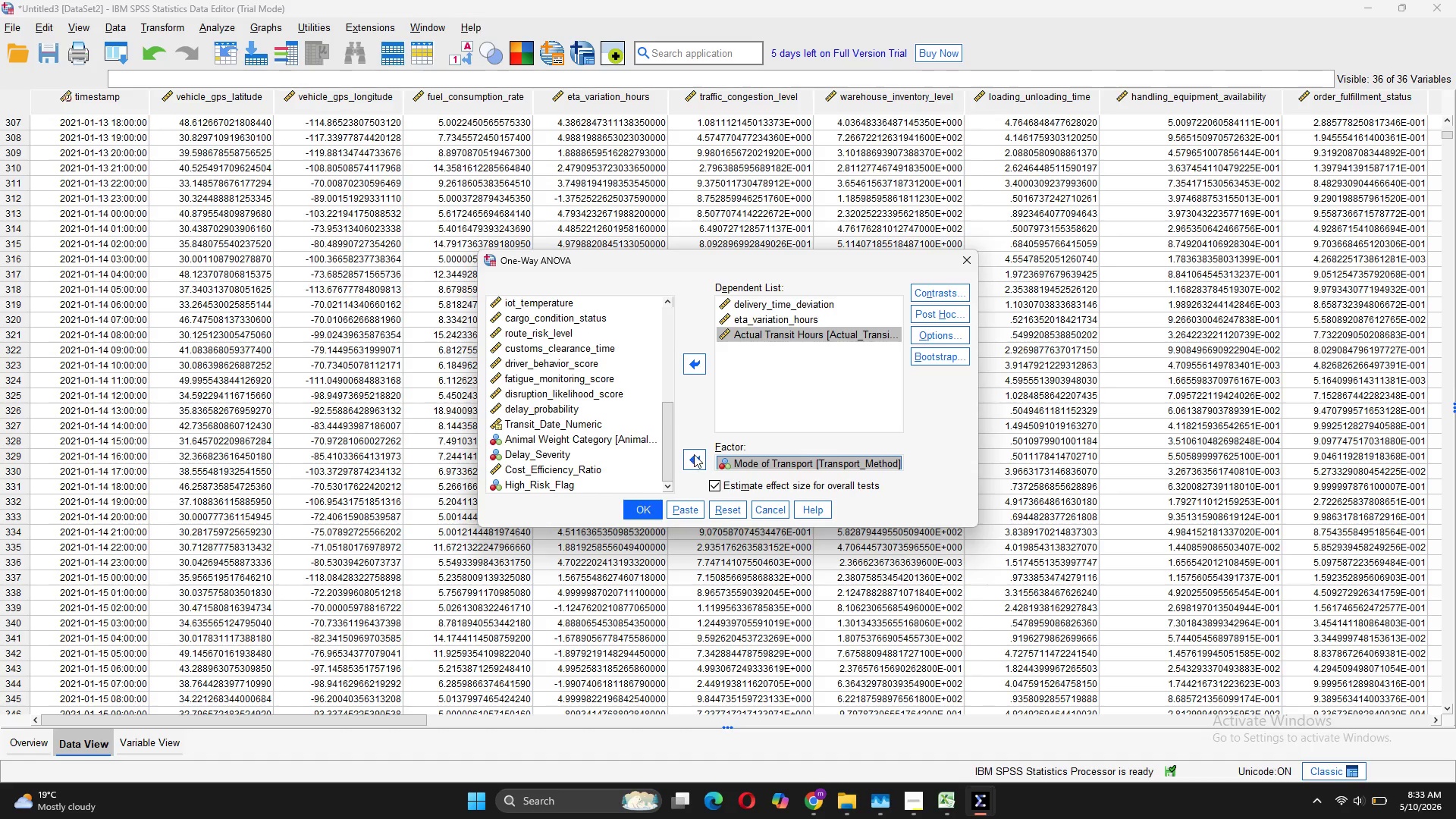 
left_click([940, 318])
 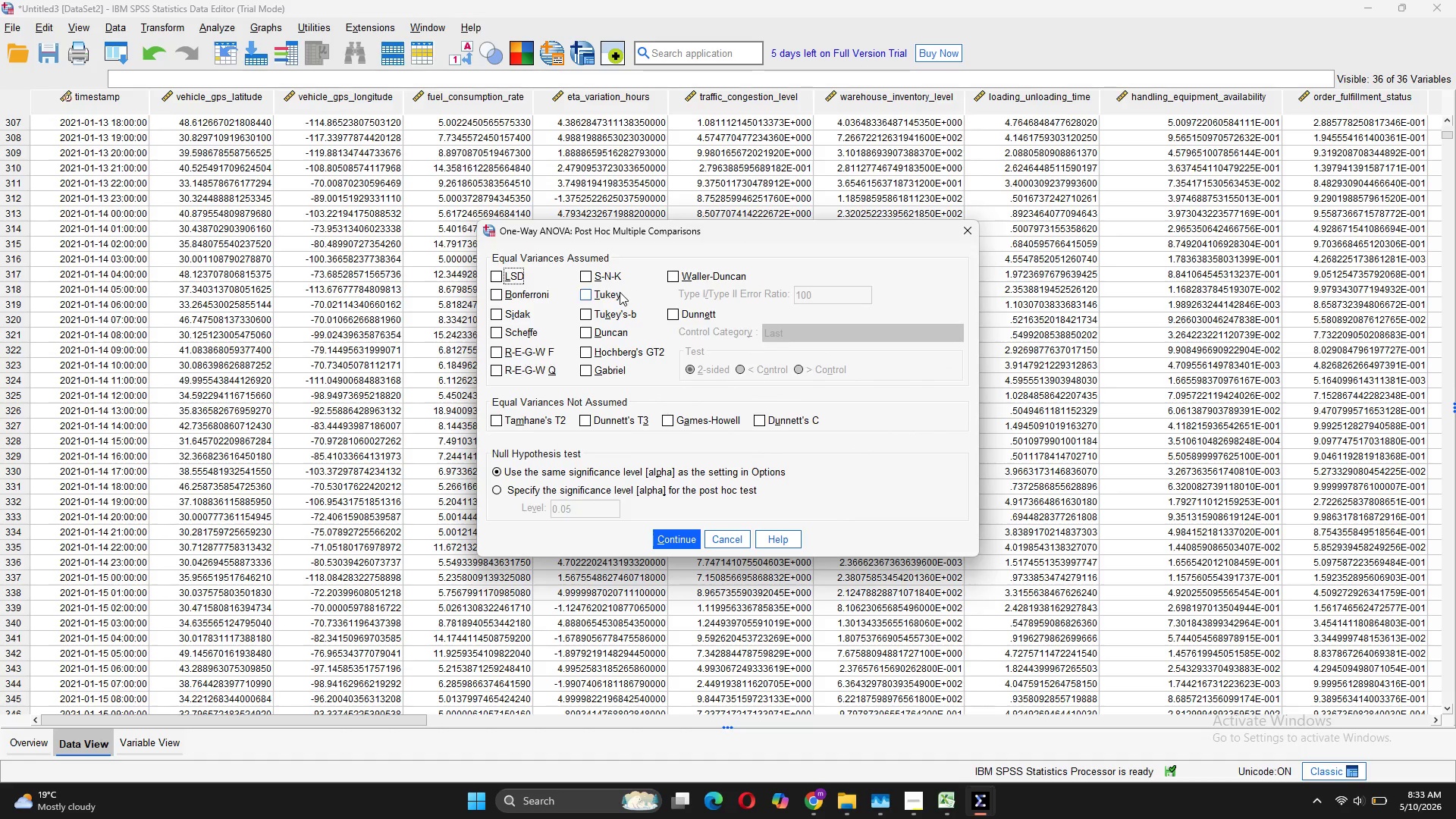 
wait(9.09)
 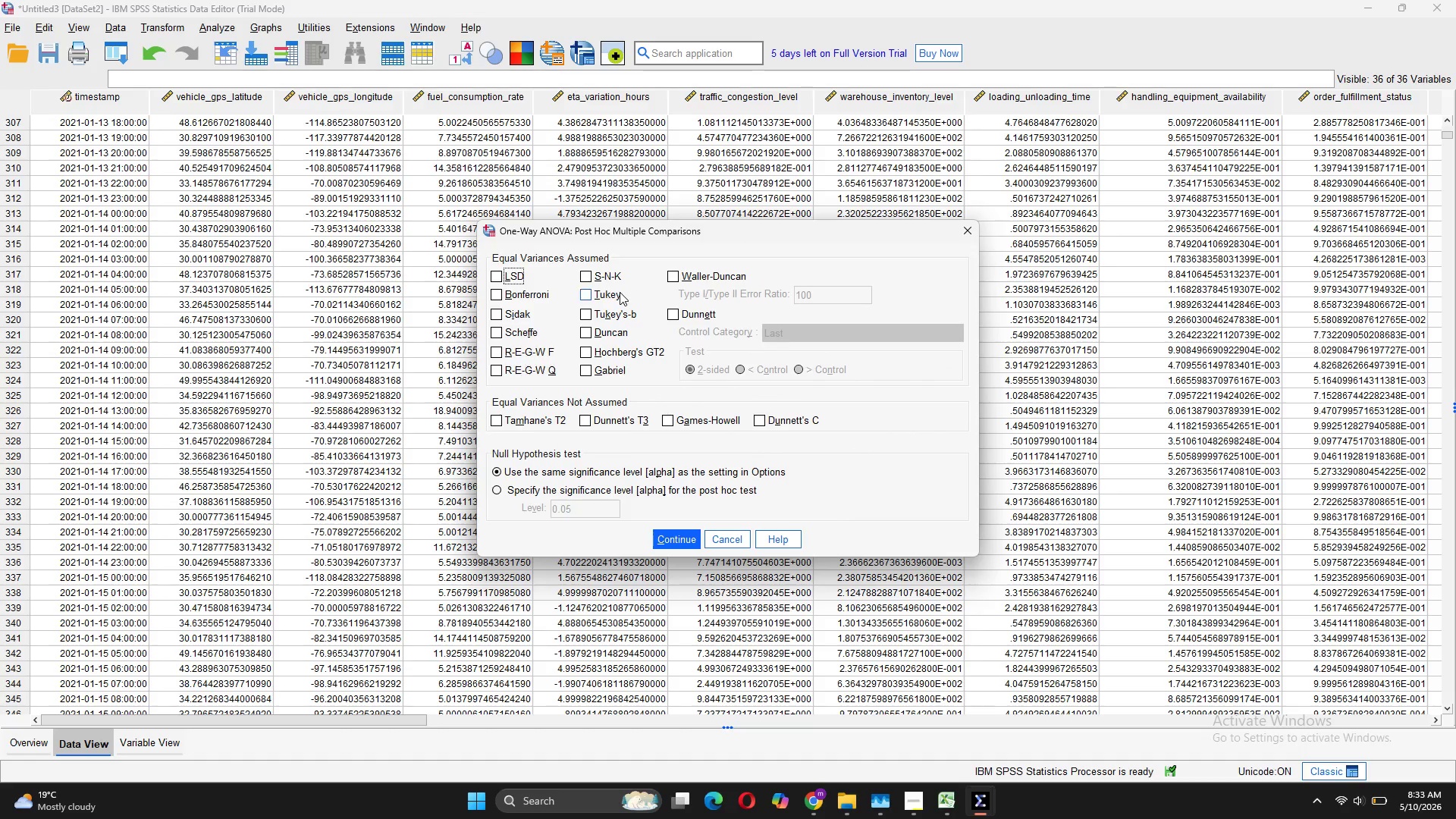 
left_click([672, 417])
 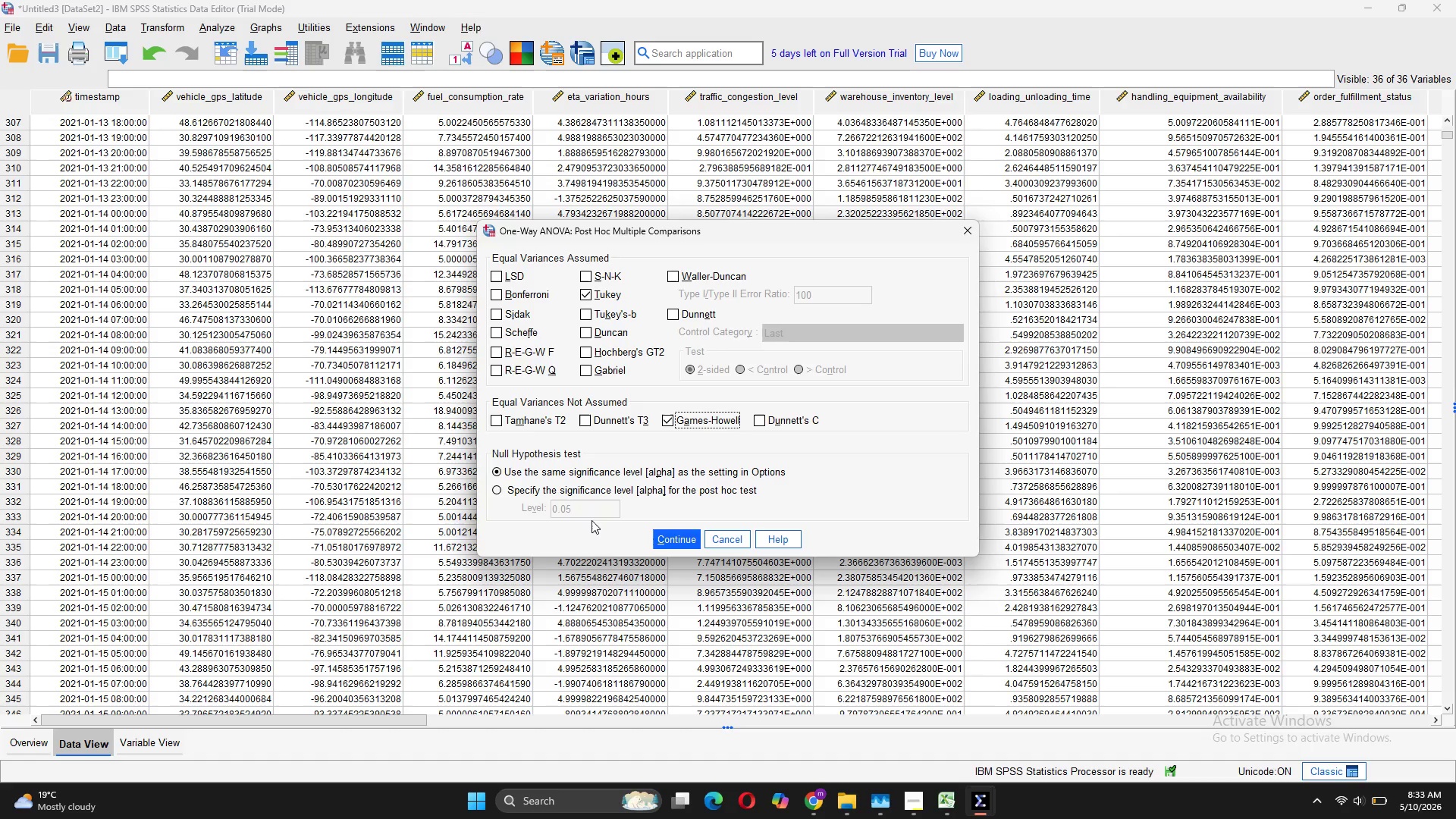 
left_click([665, 540])
 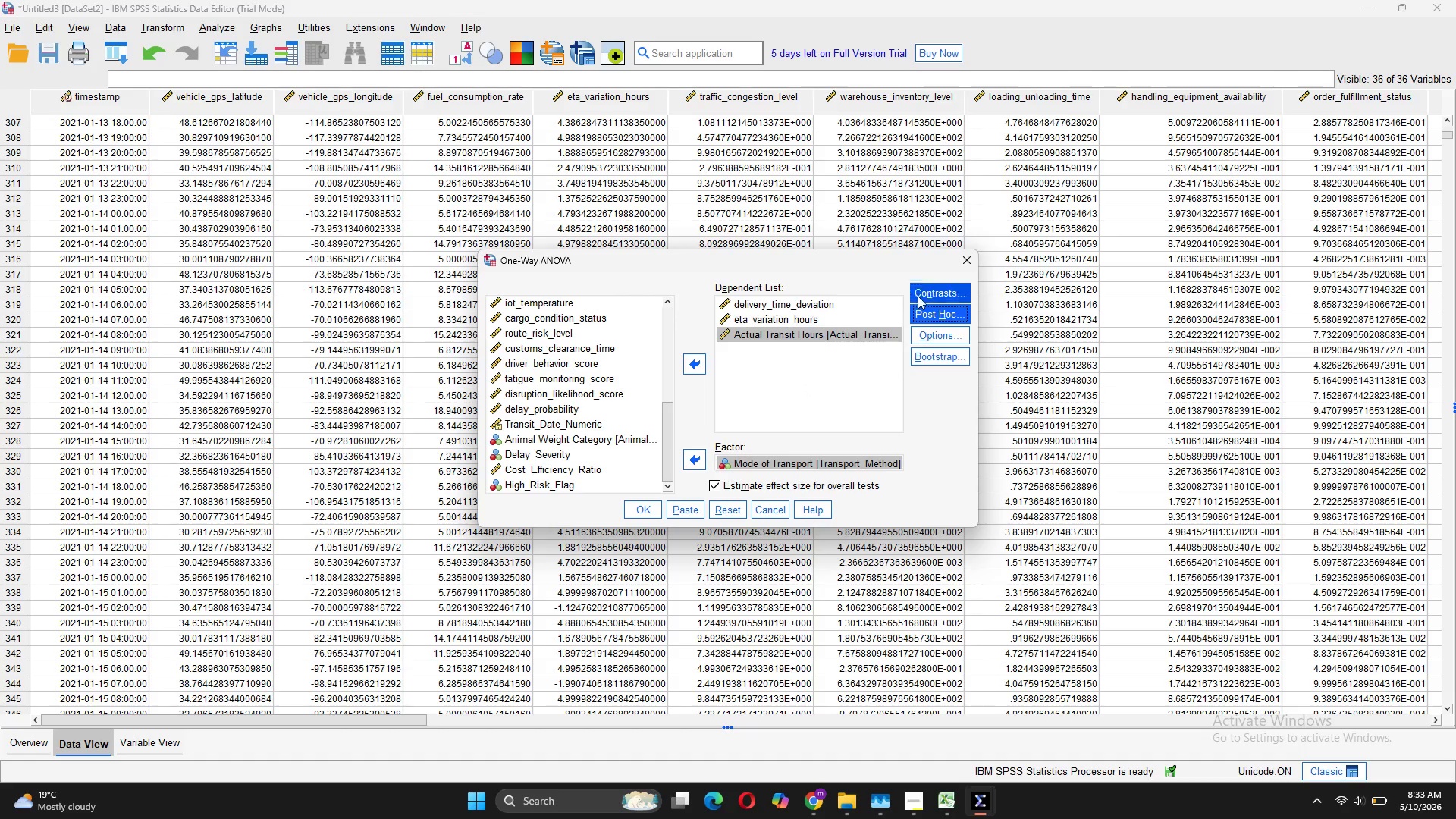 
left_click([924, 341])
 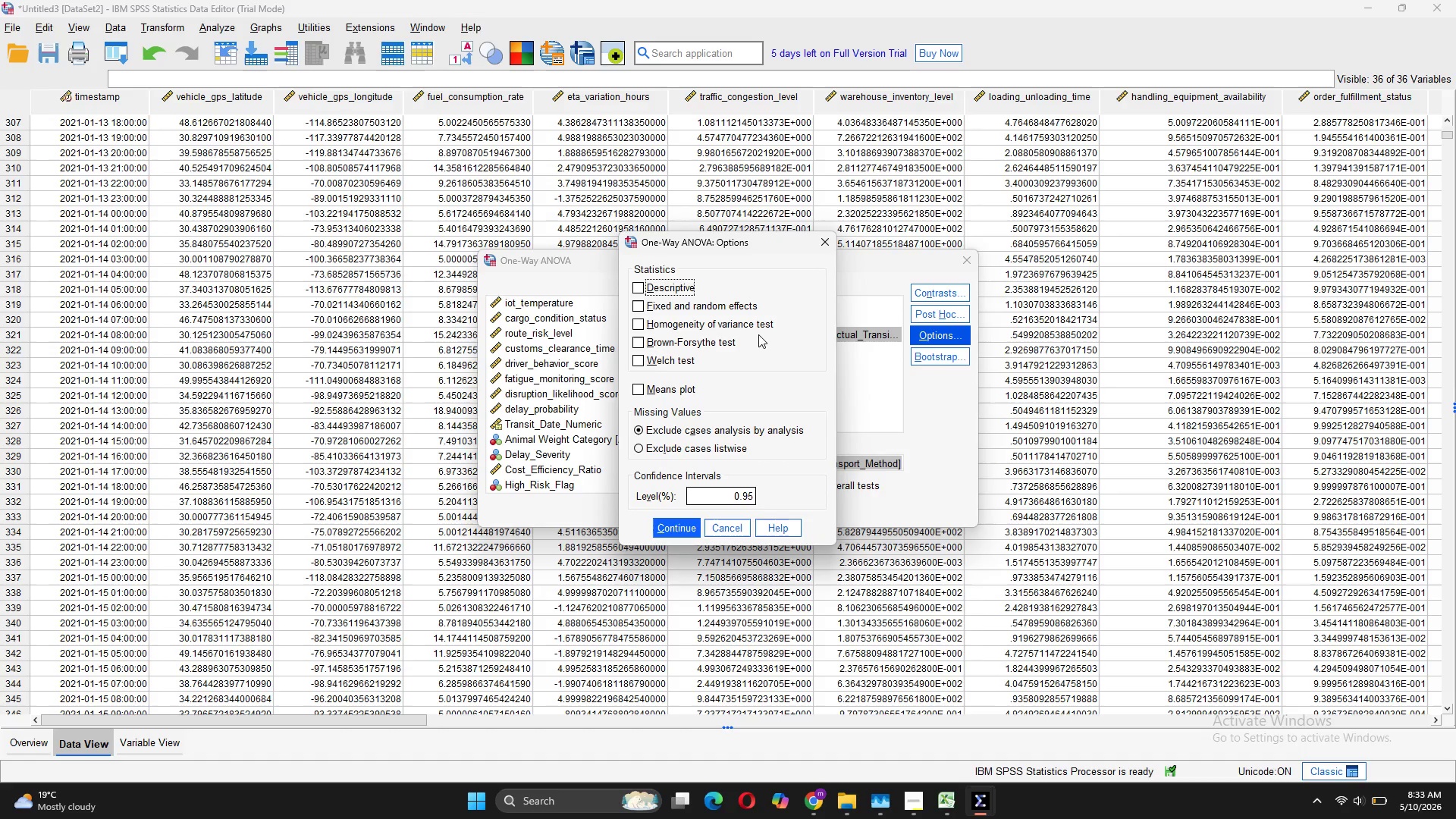 
left_click([665, 287])
 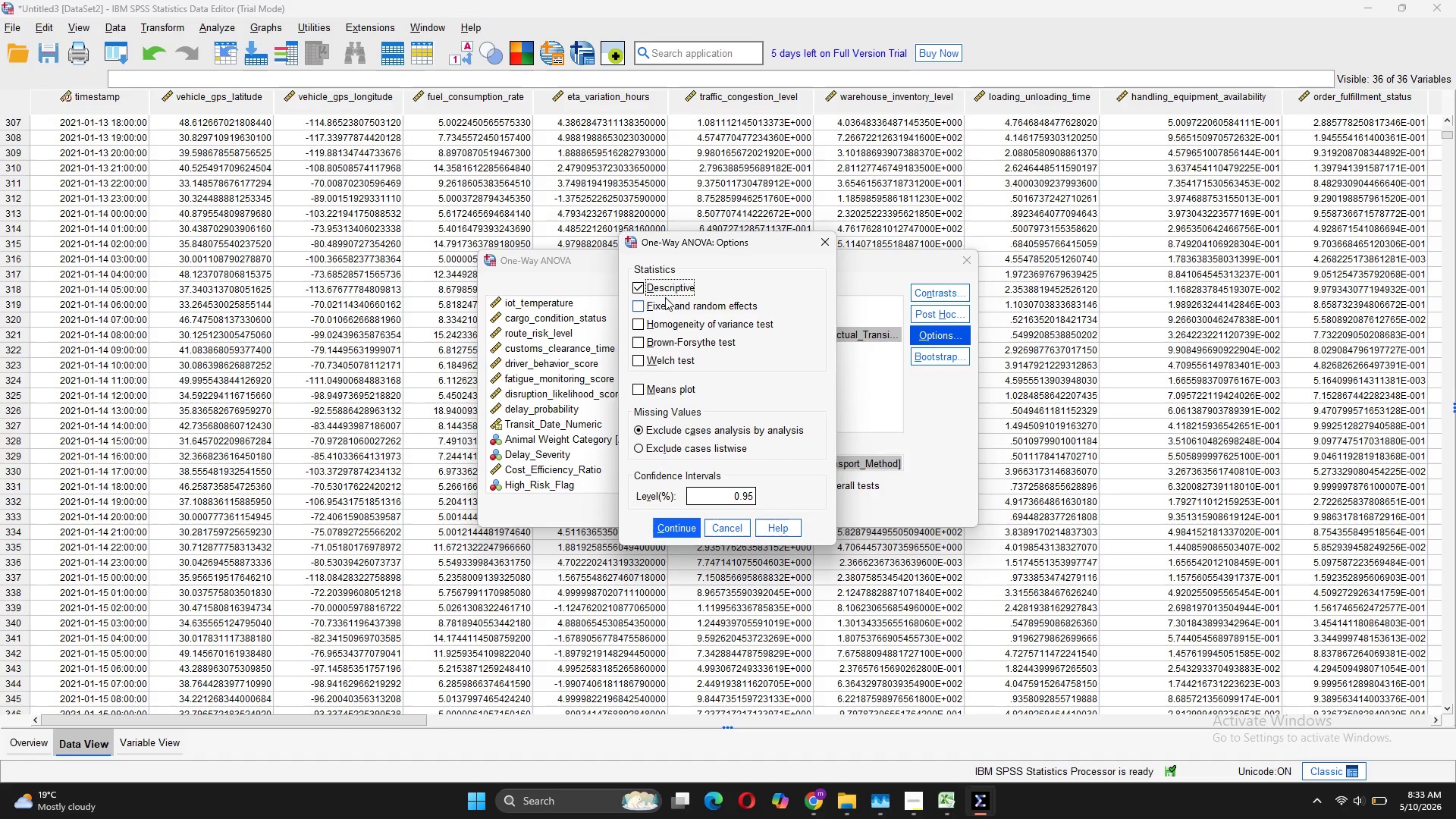 
left_click([664, 325])
 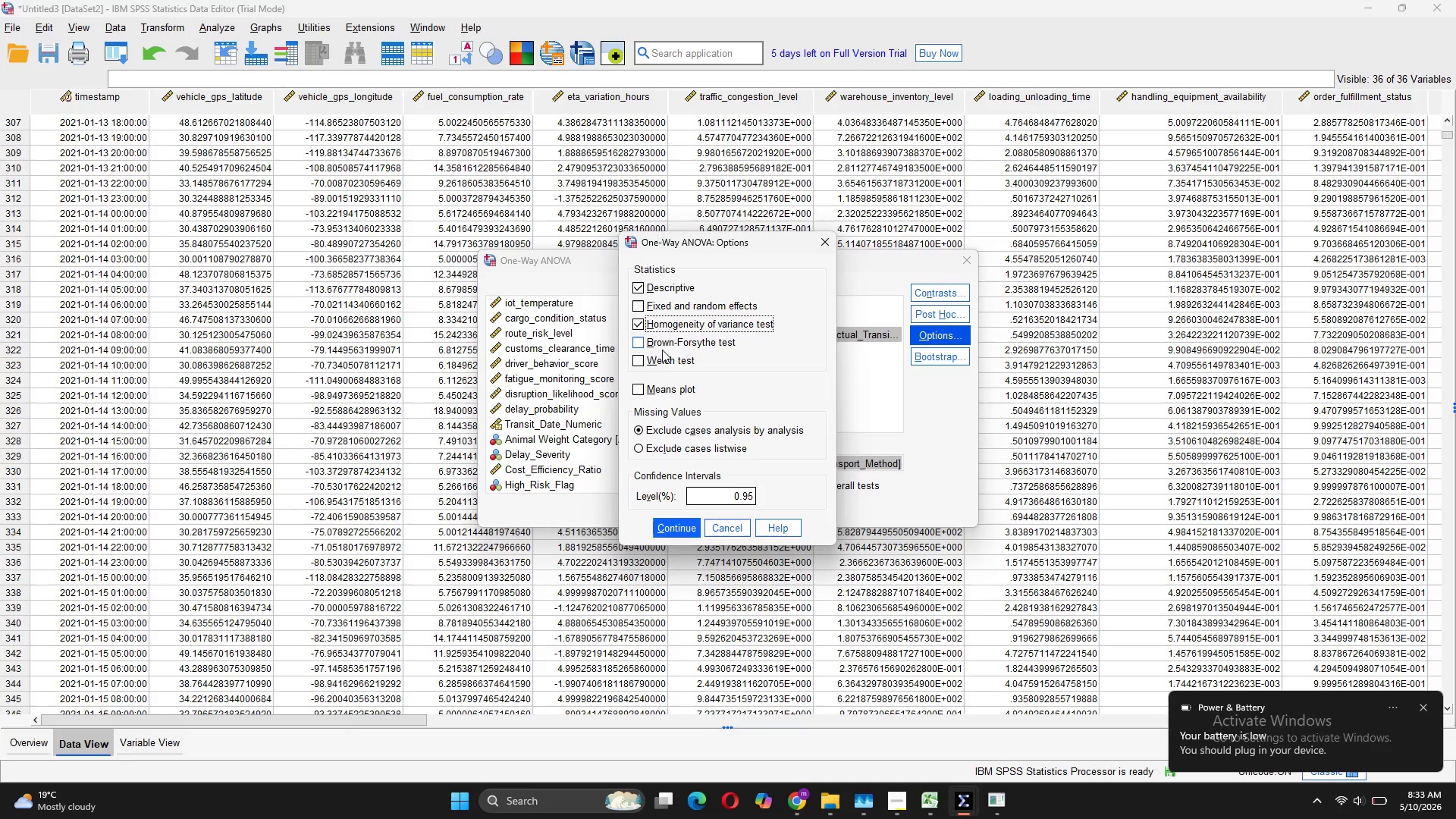 
left_click([667, 342])
 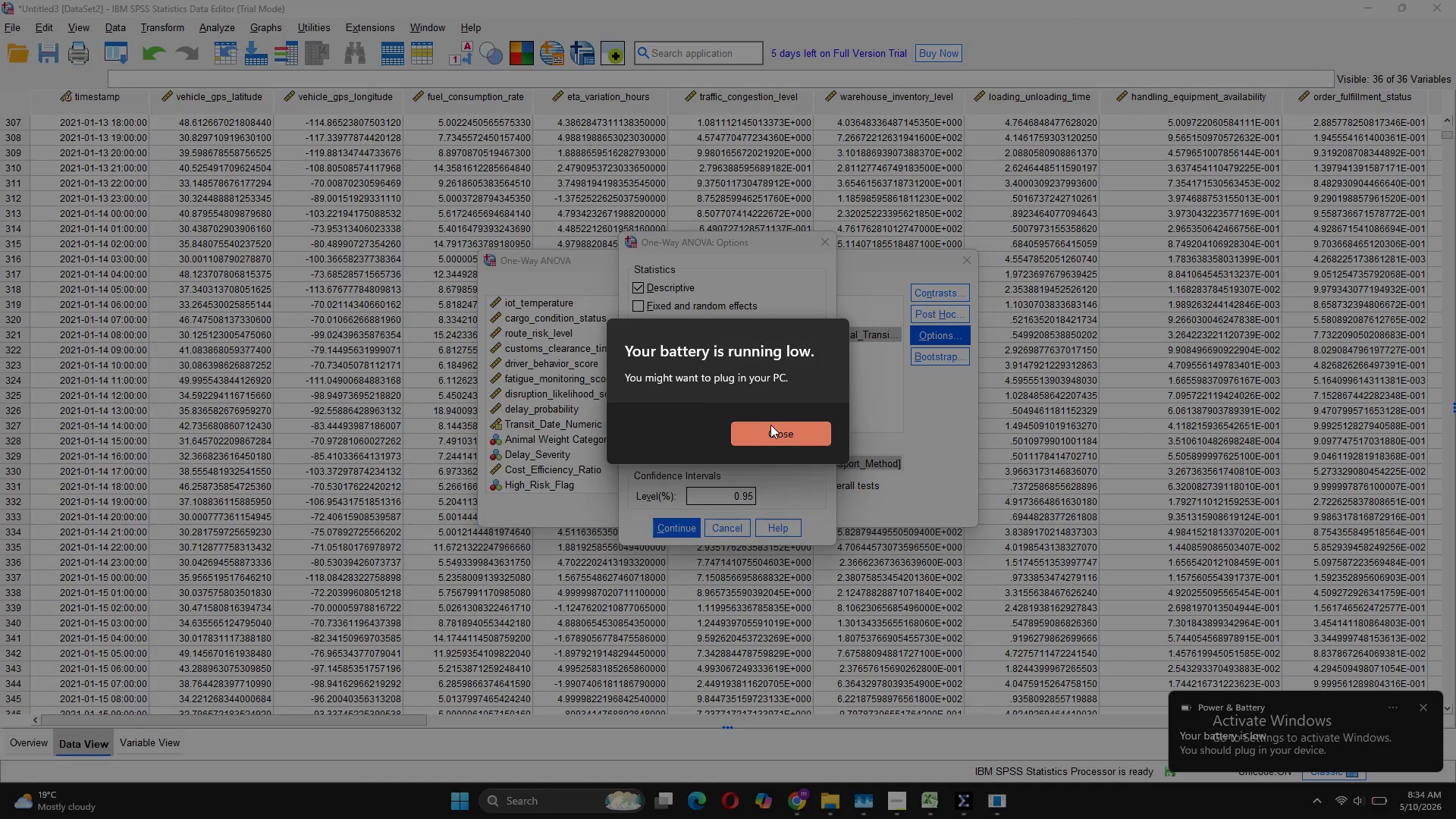 
left_click([768, 434])
 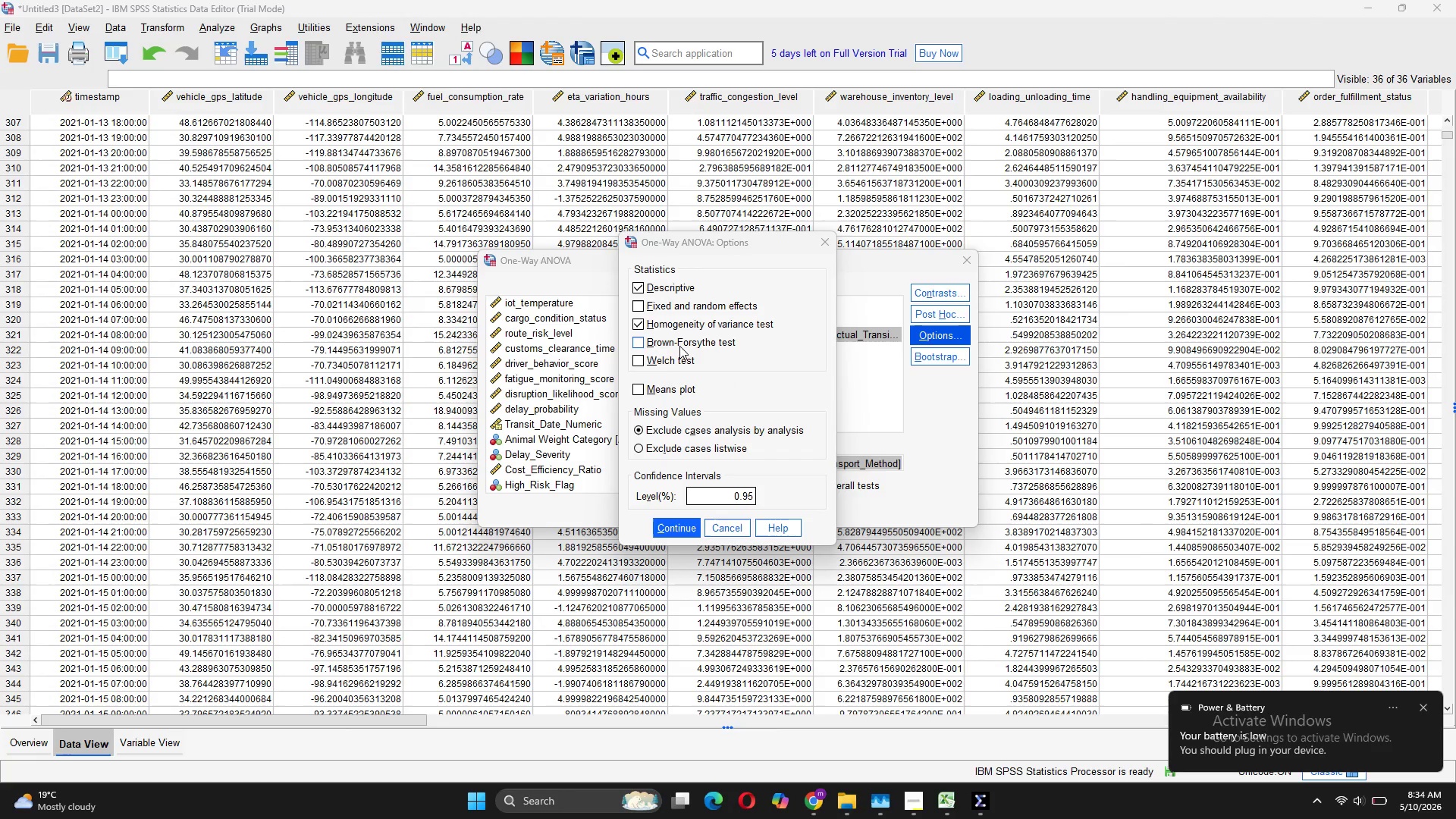 
left_click([682, 345])
 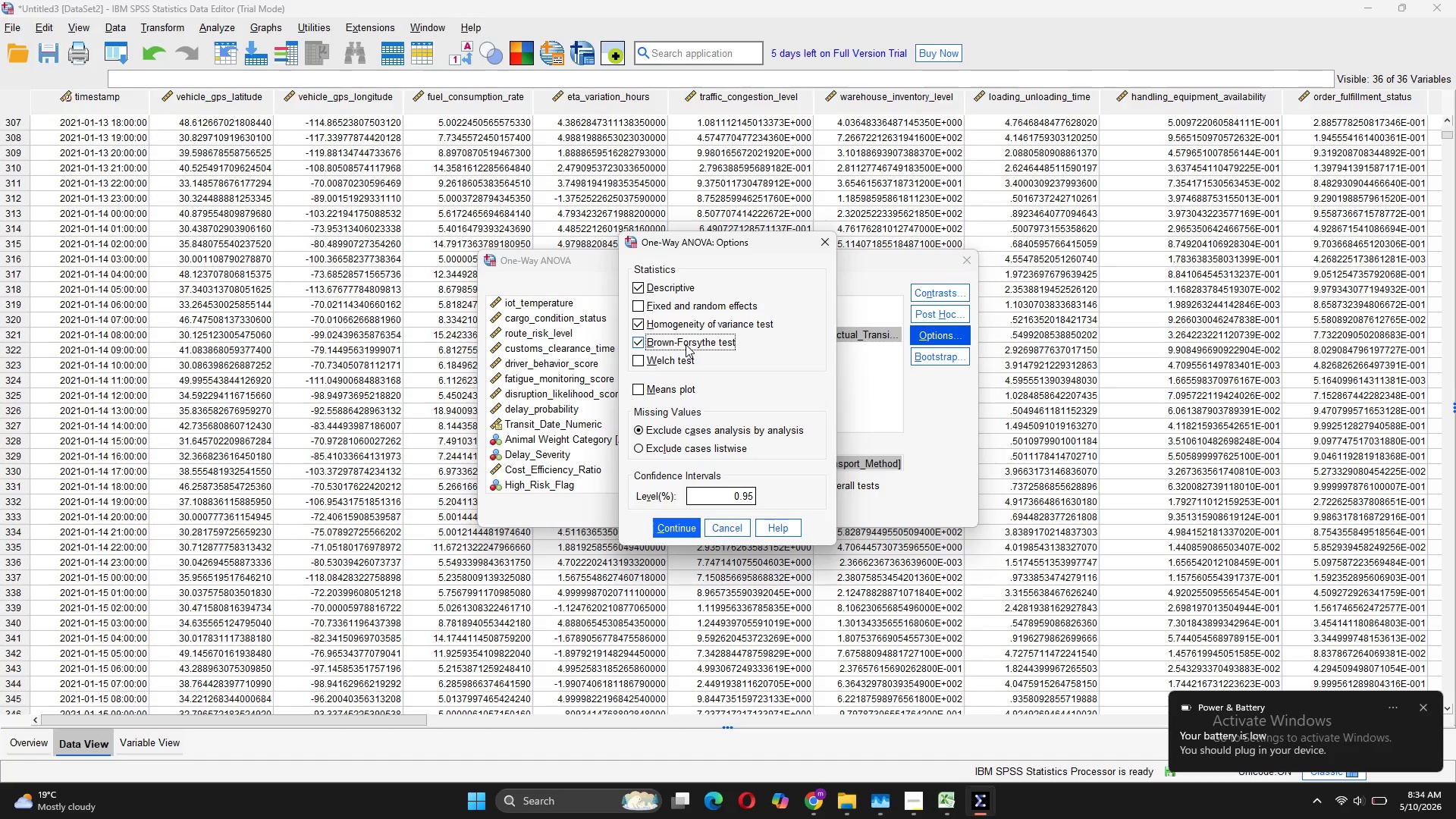 
wait(13.31)
 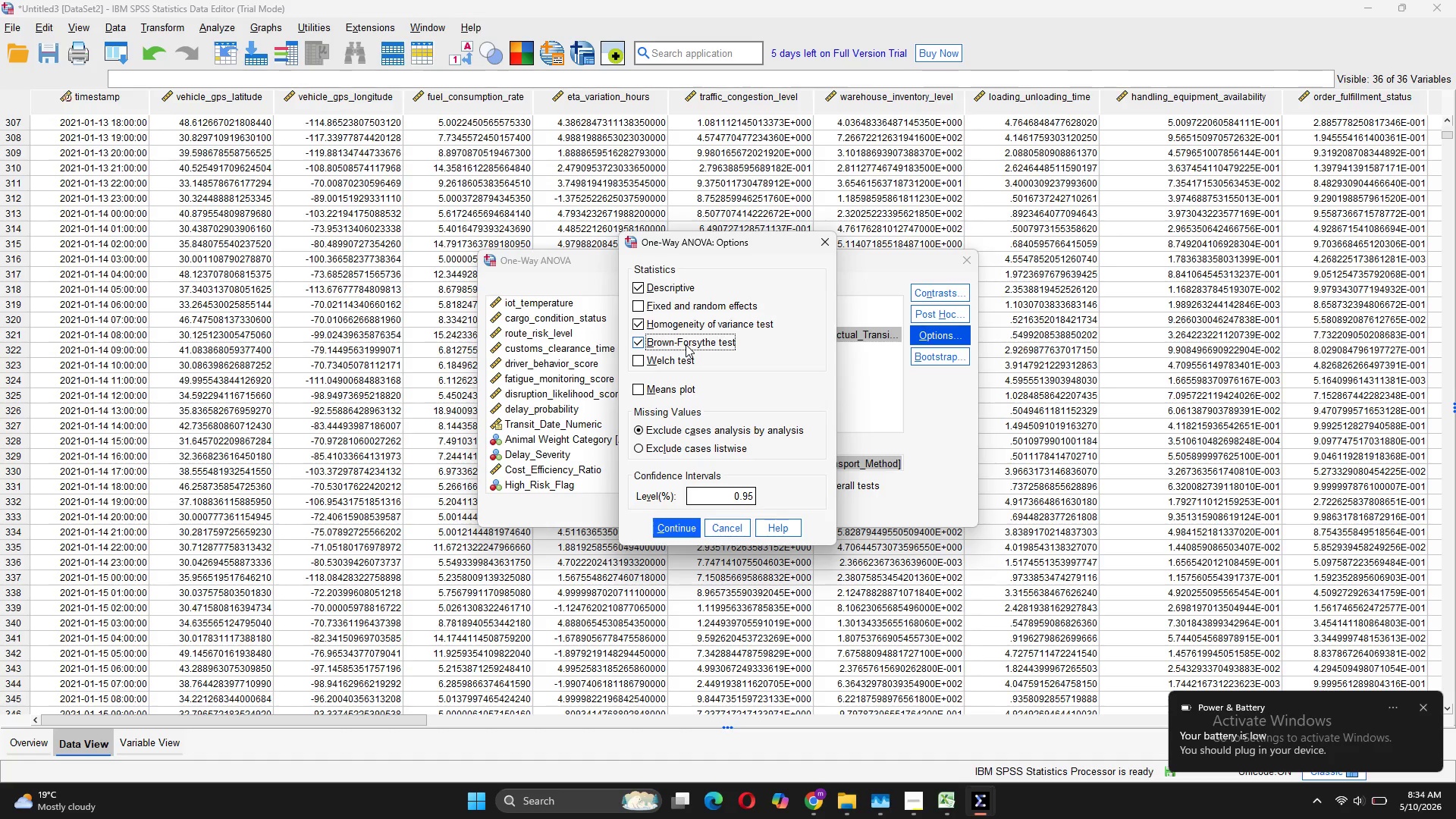 
key(Backquote)
 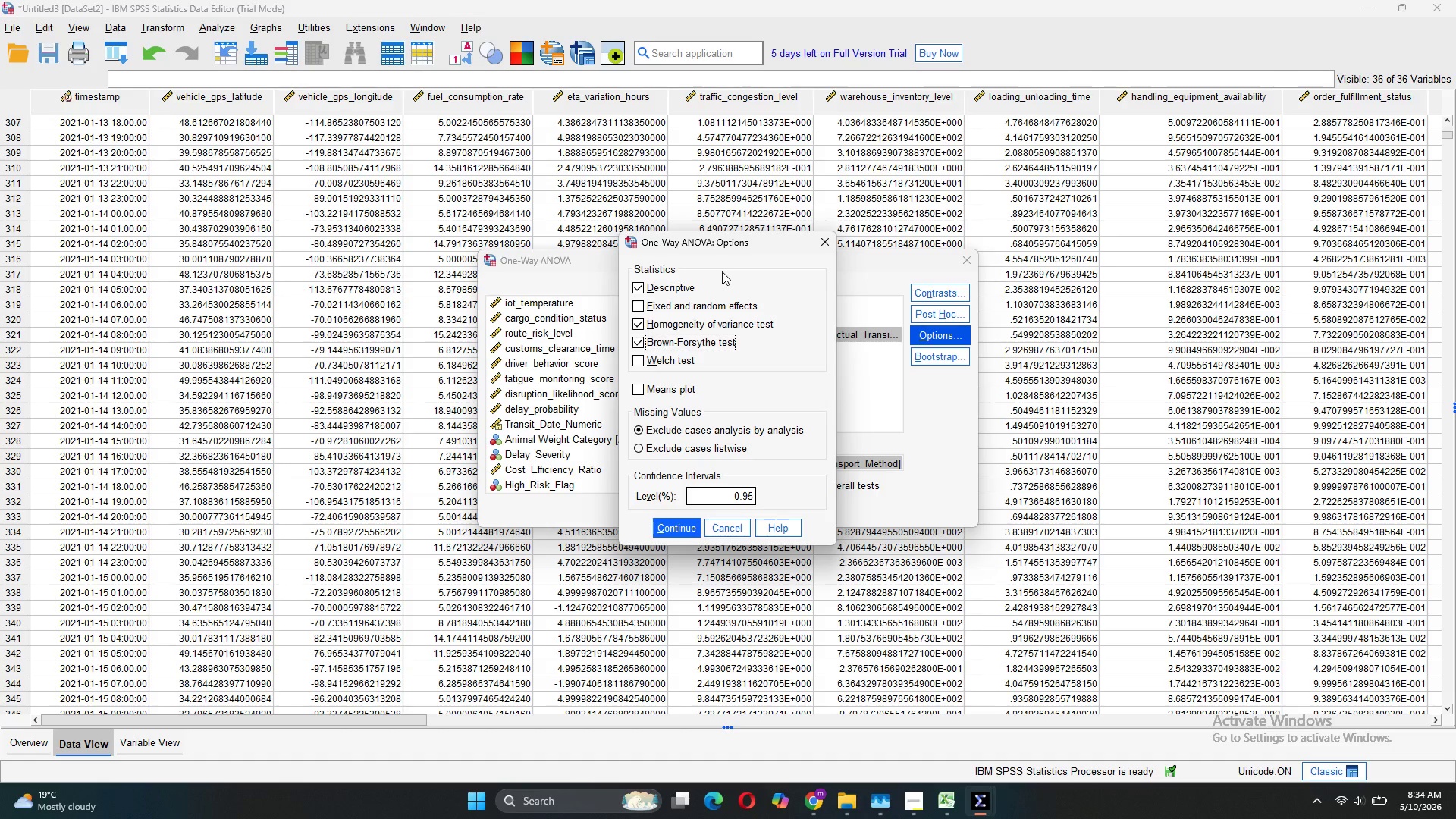 
wait(20.38)
 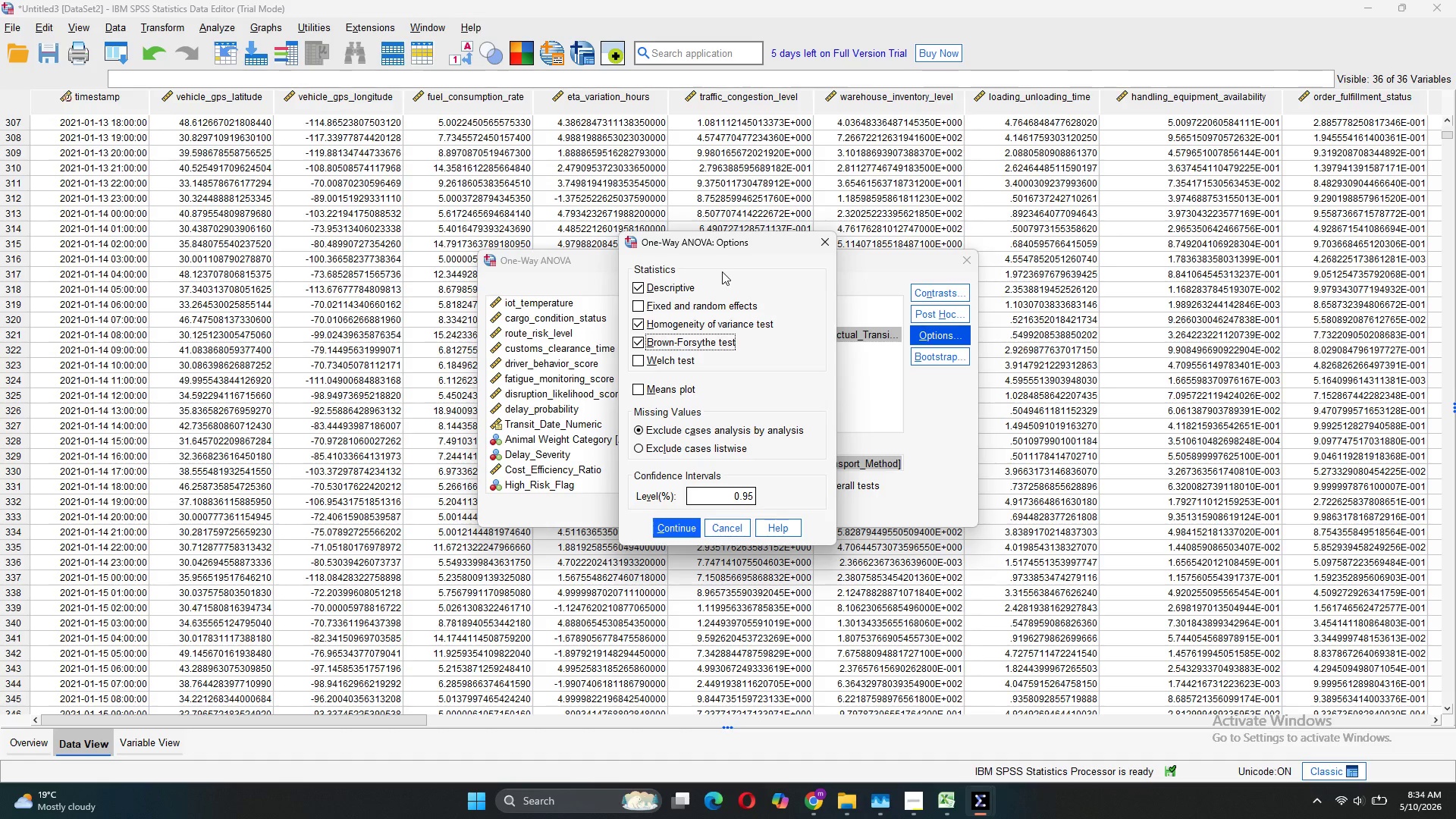 
left_click([690, 512])
 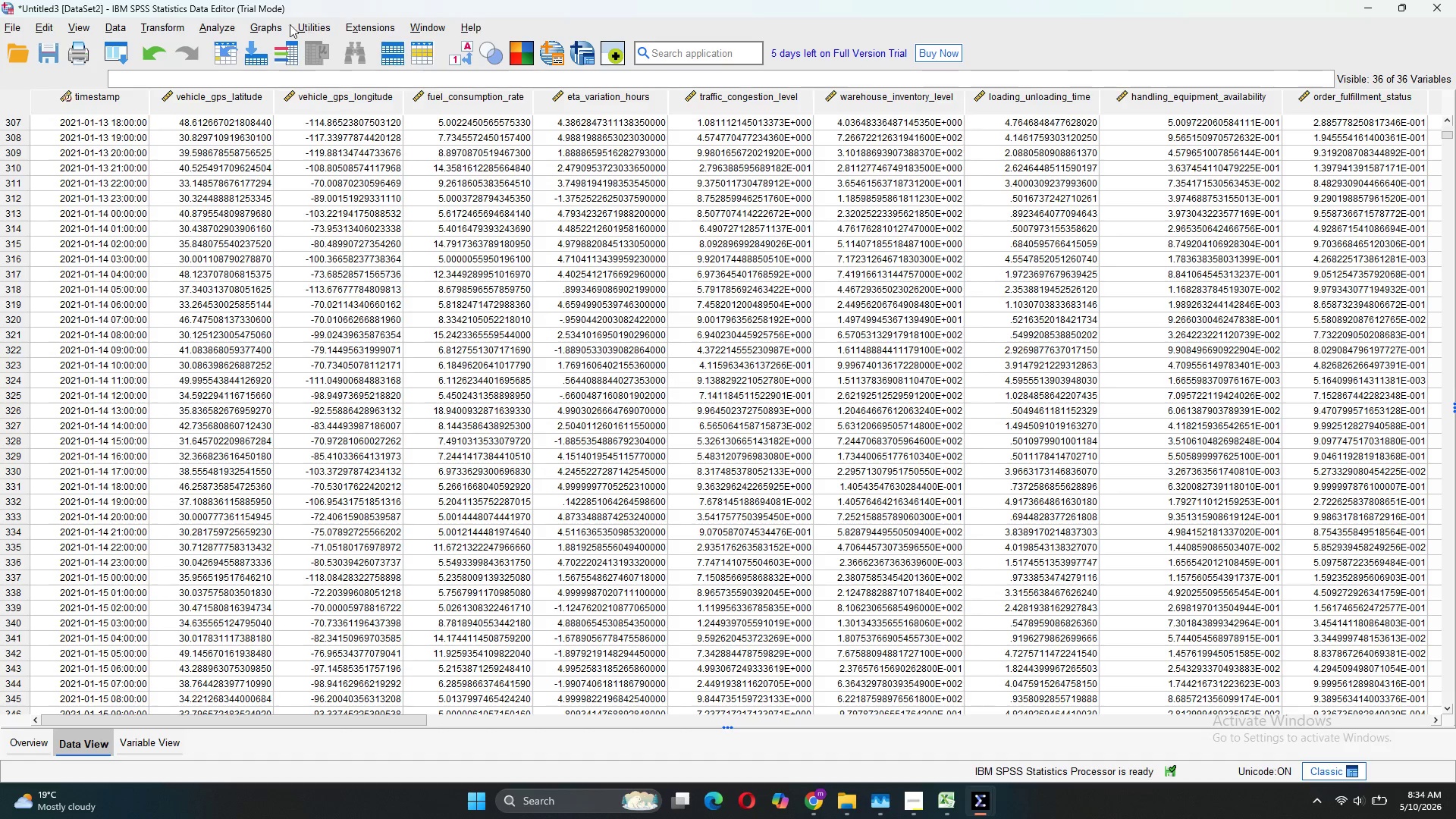 
left_click([231, 26])
 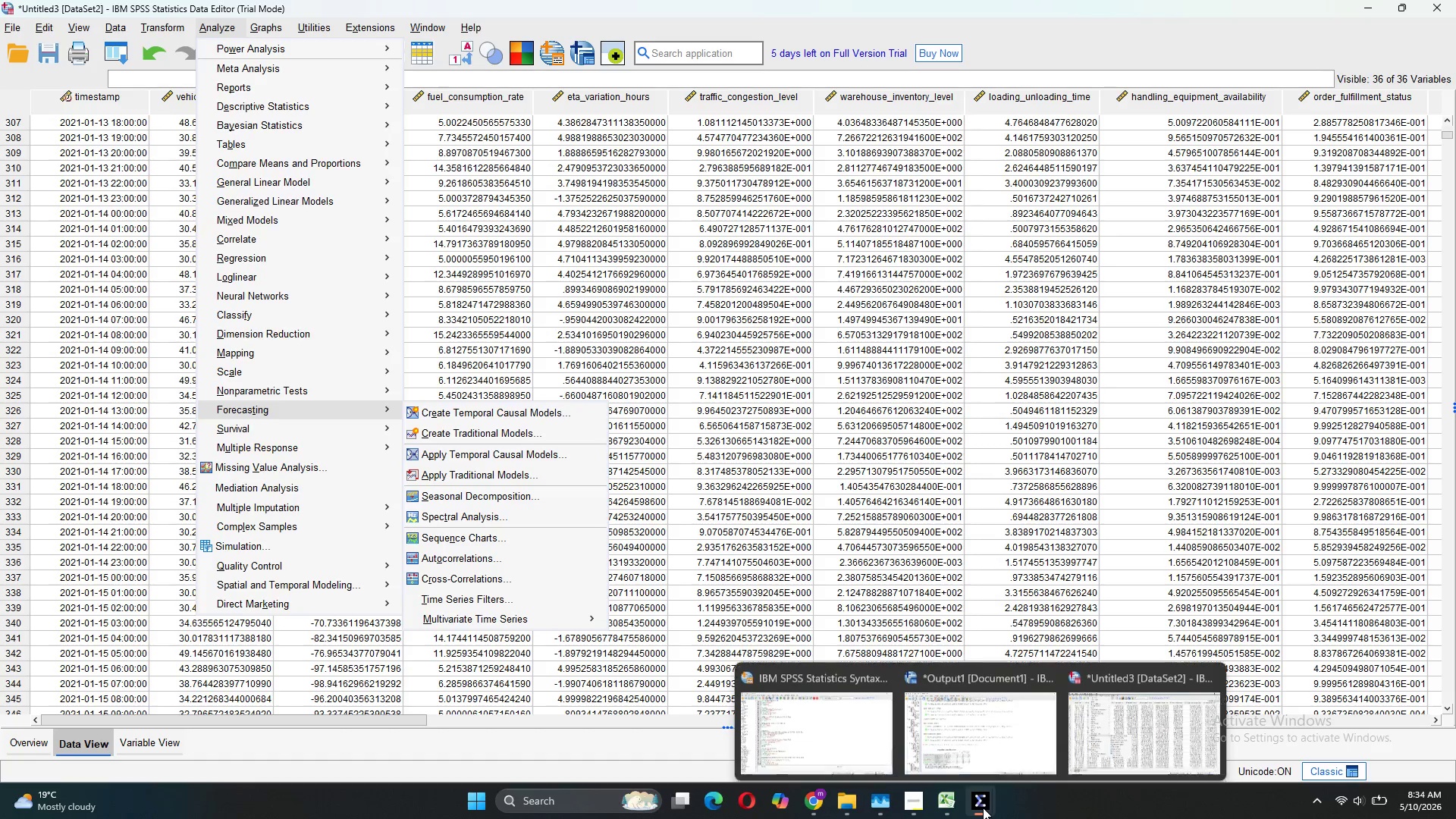 
left_click([830, 737])
 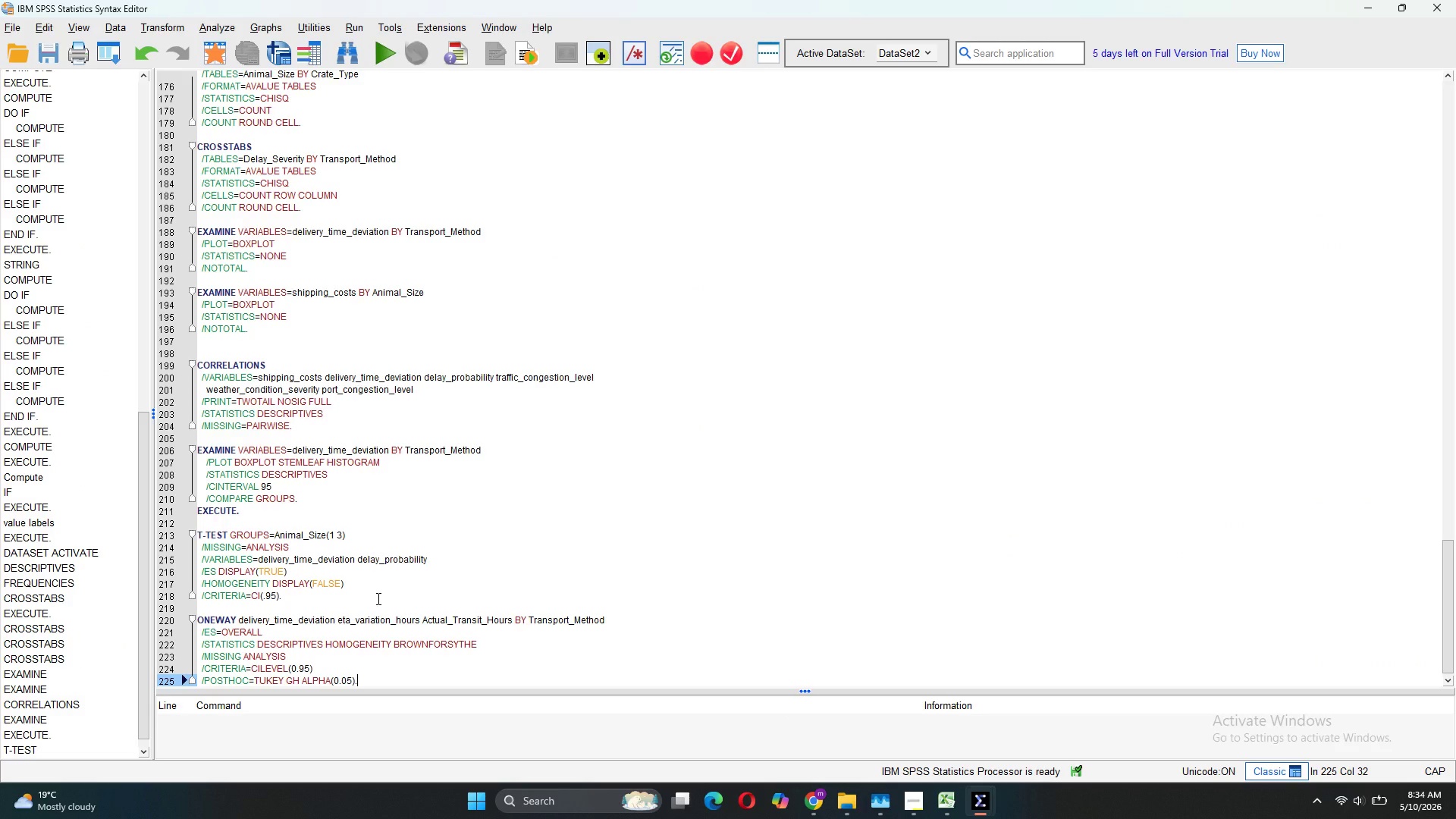 
hold_key(key=Unknown, duration=0.88)
 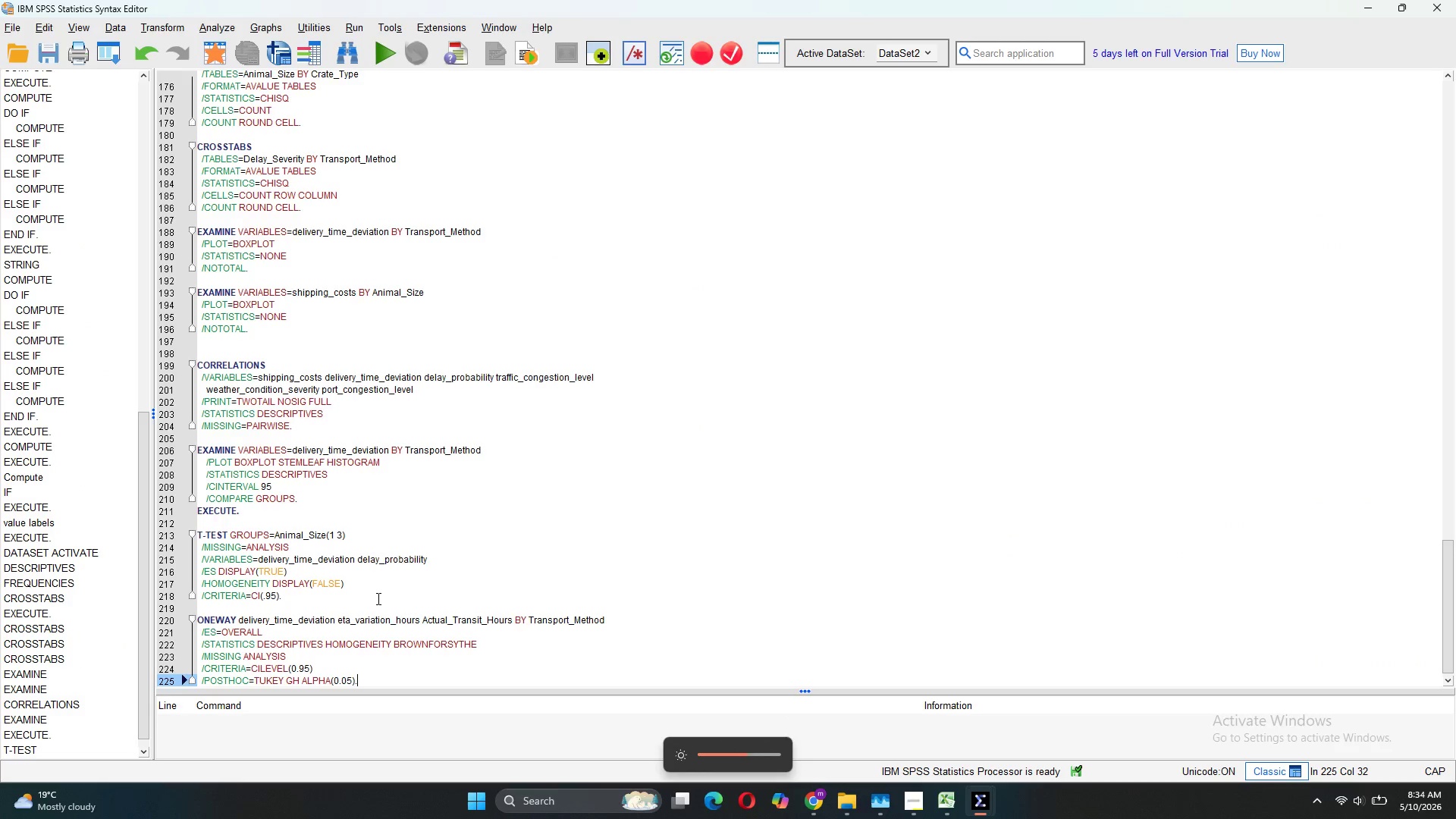 
key(Unknown)
 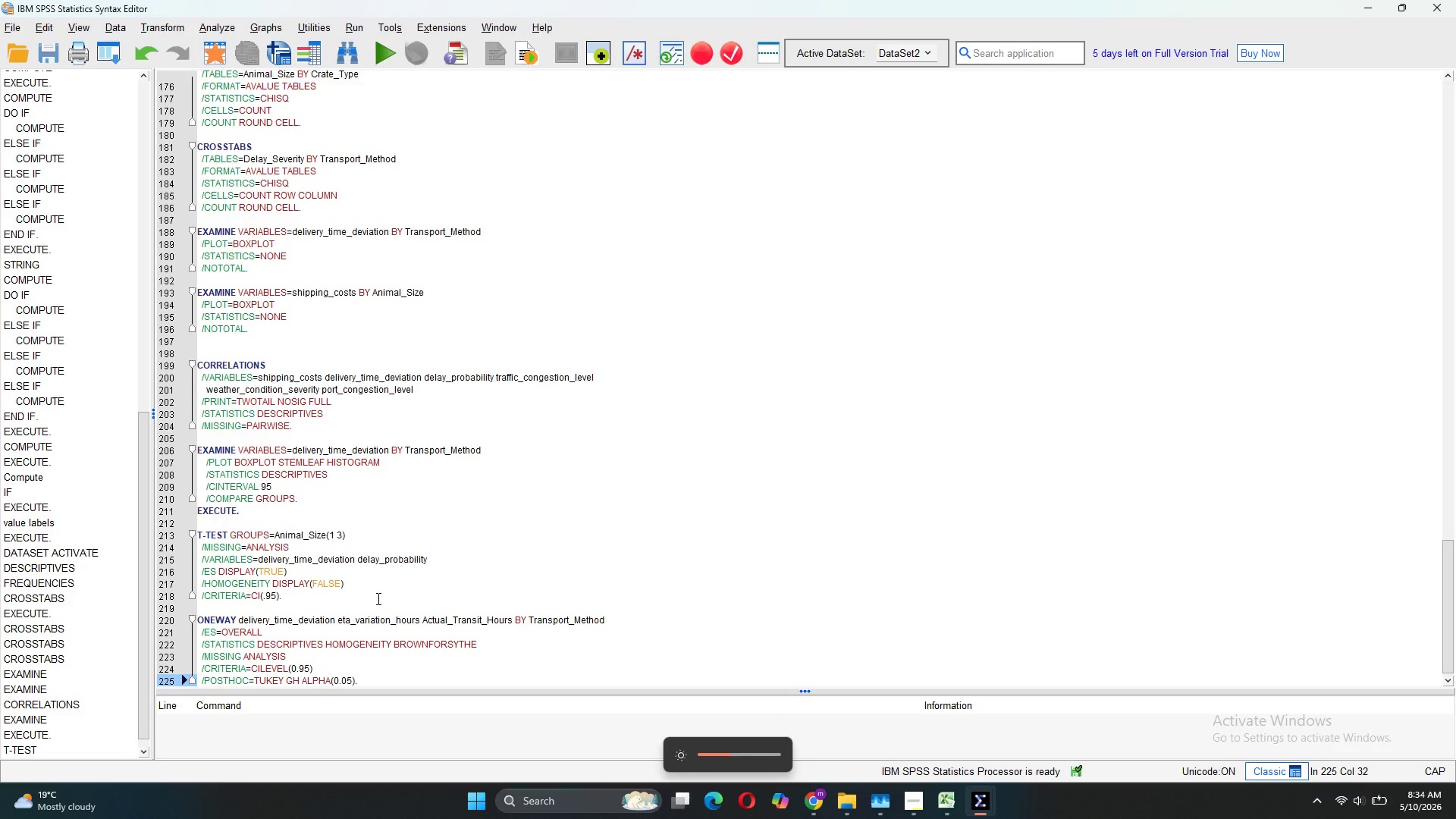 
key(Unknown)
 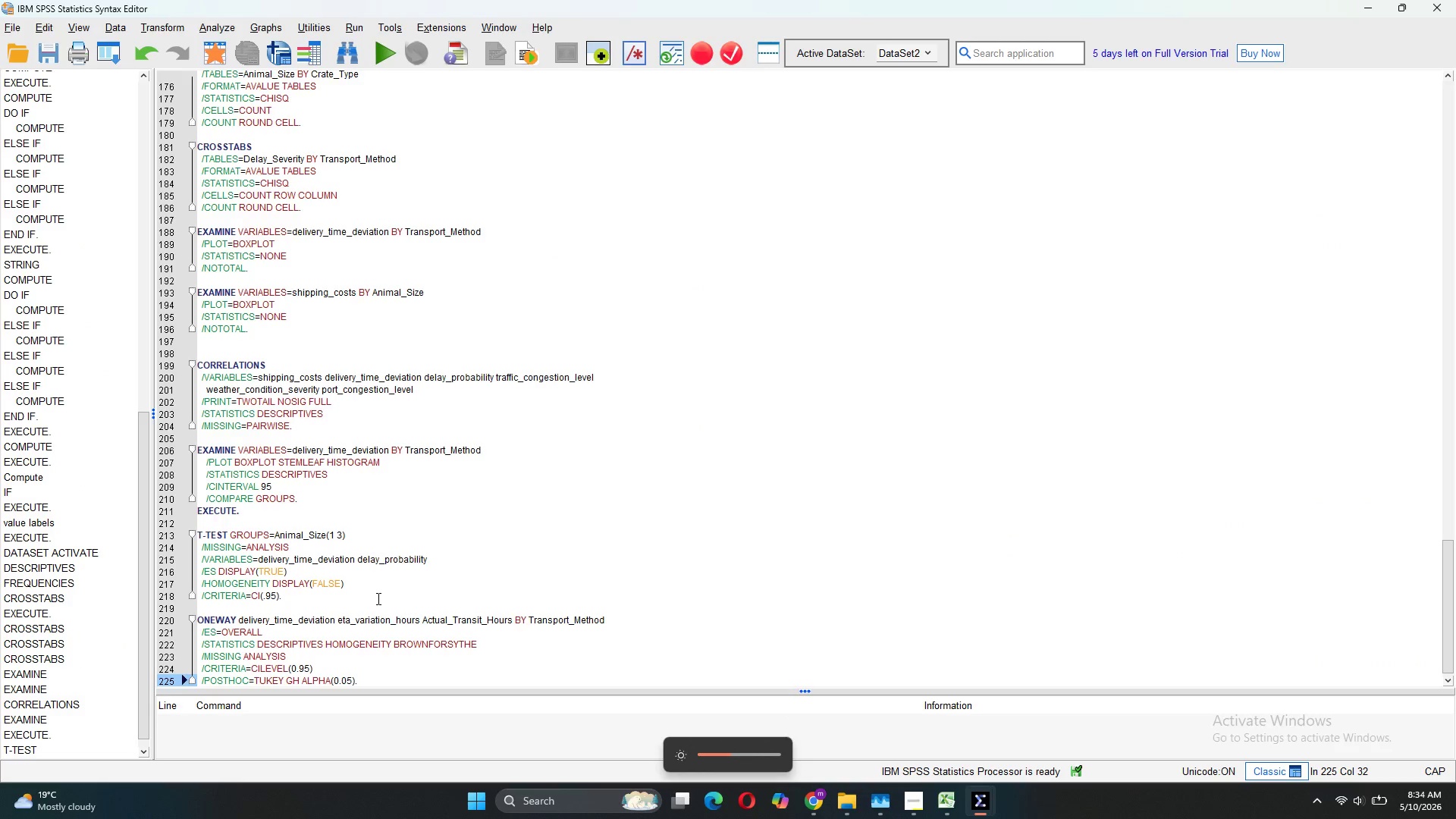 
key(Unknown)
 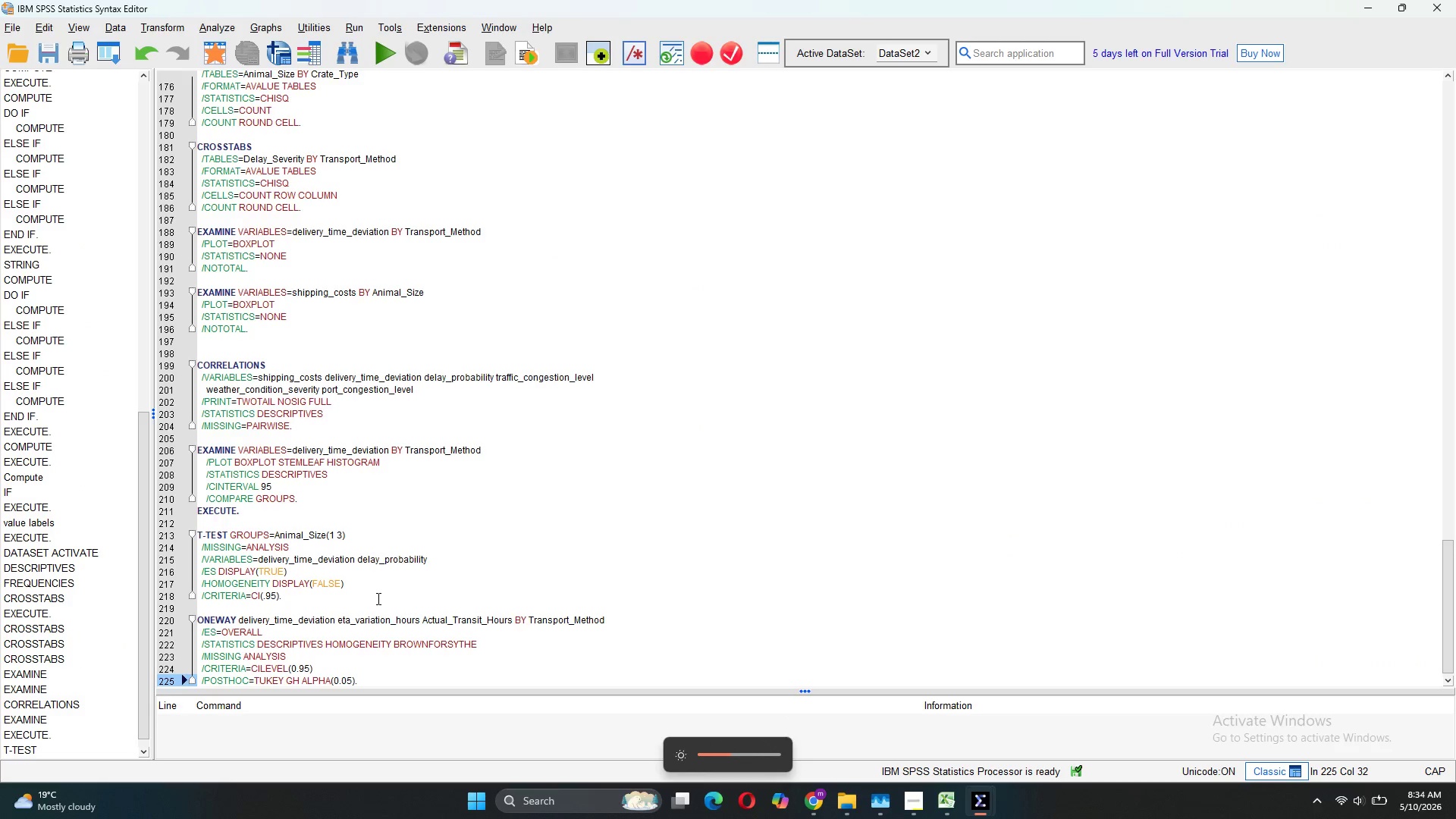 
key(Unknown)
 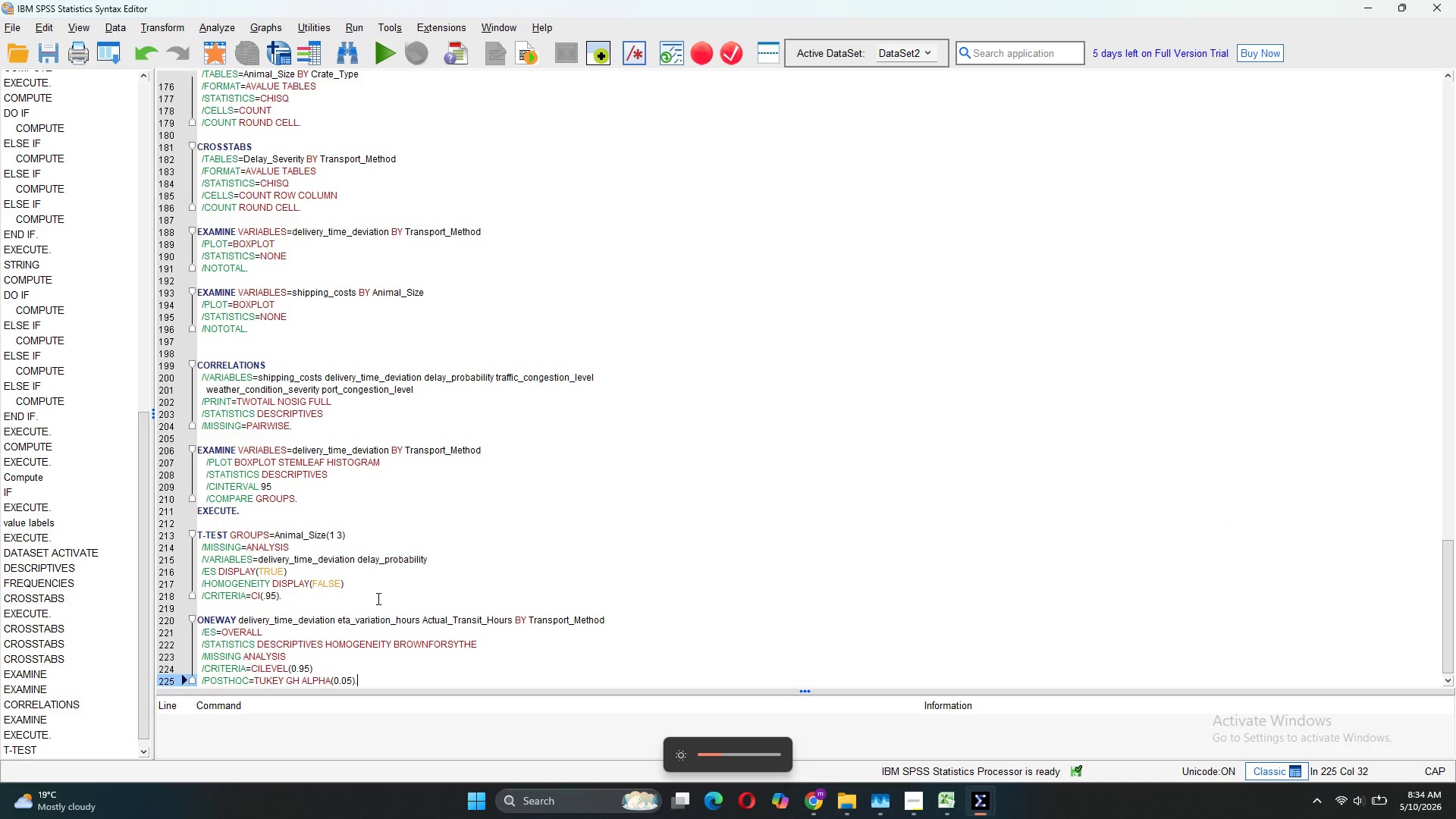 
key(Unknown)
 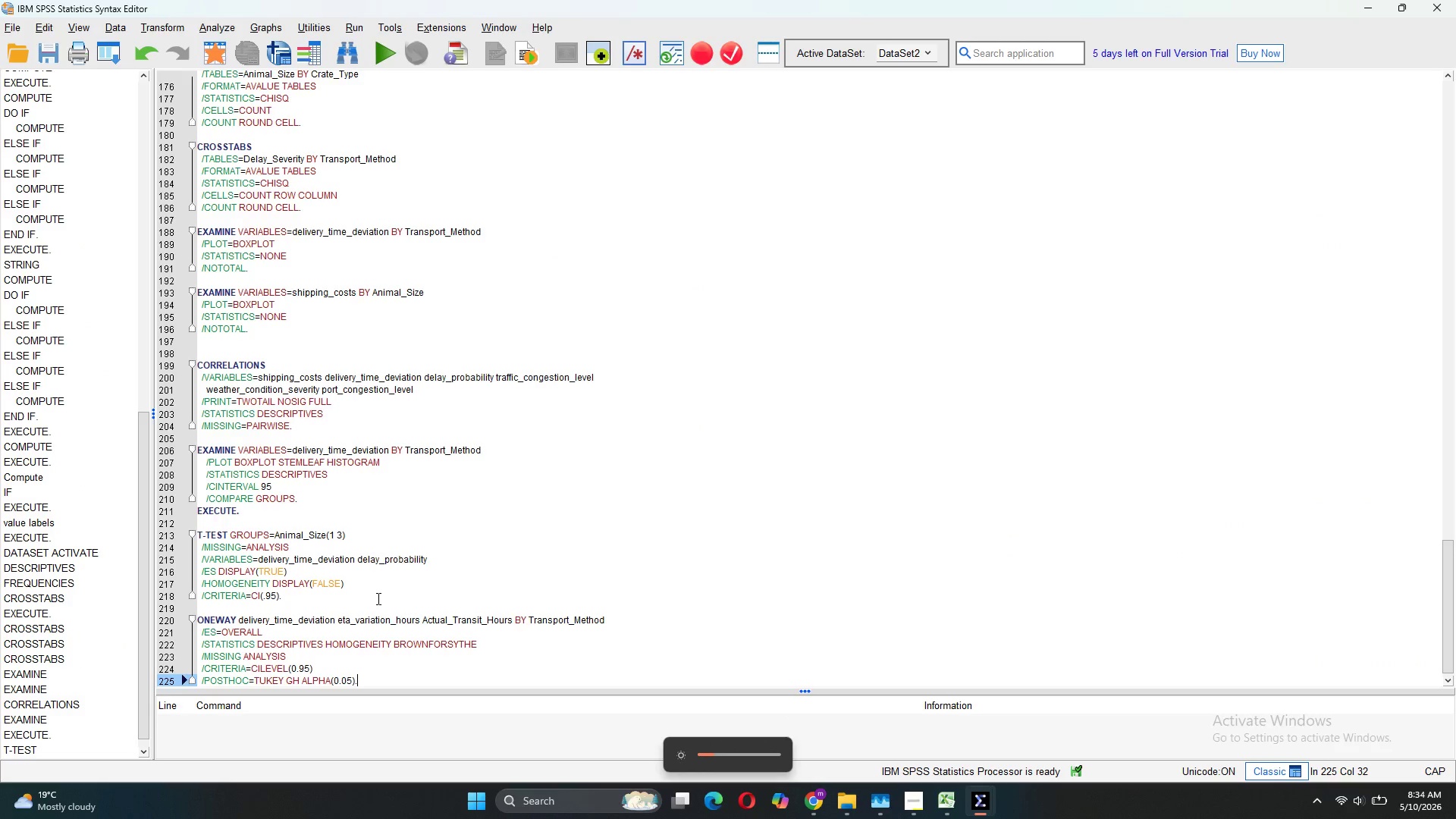 
scroll: coordinate [368, 592], scroll_direction: down, amount: 4.0
 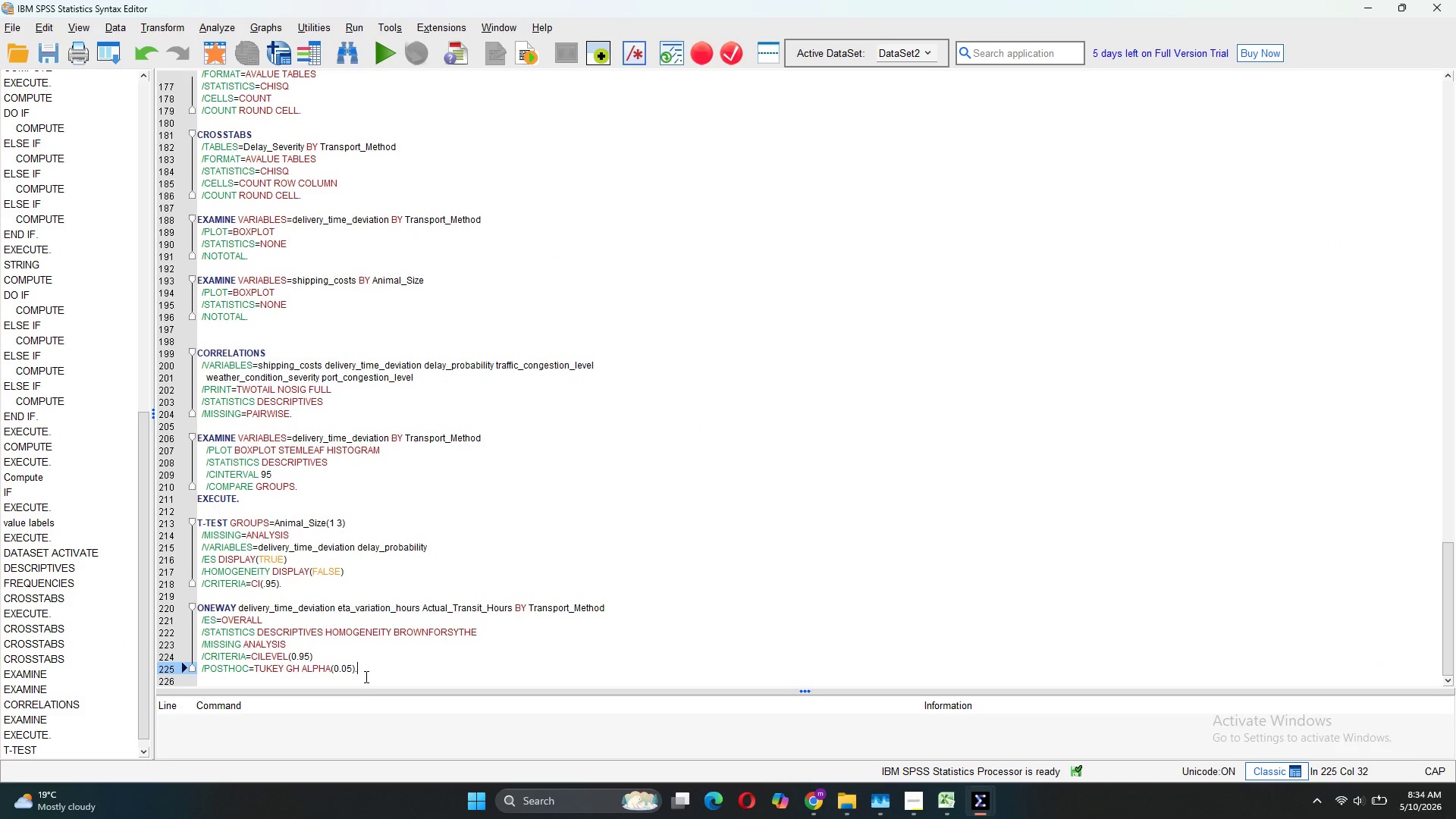 
left_click_drag(start_coordinate=[373, 667], to_coordinate=[194, 611])
 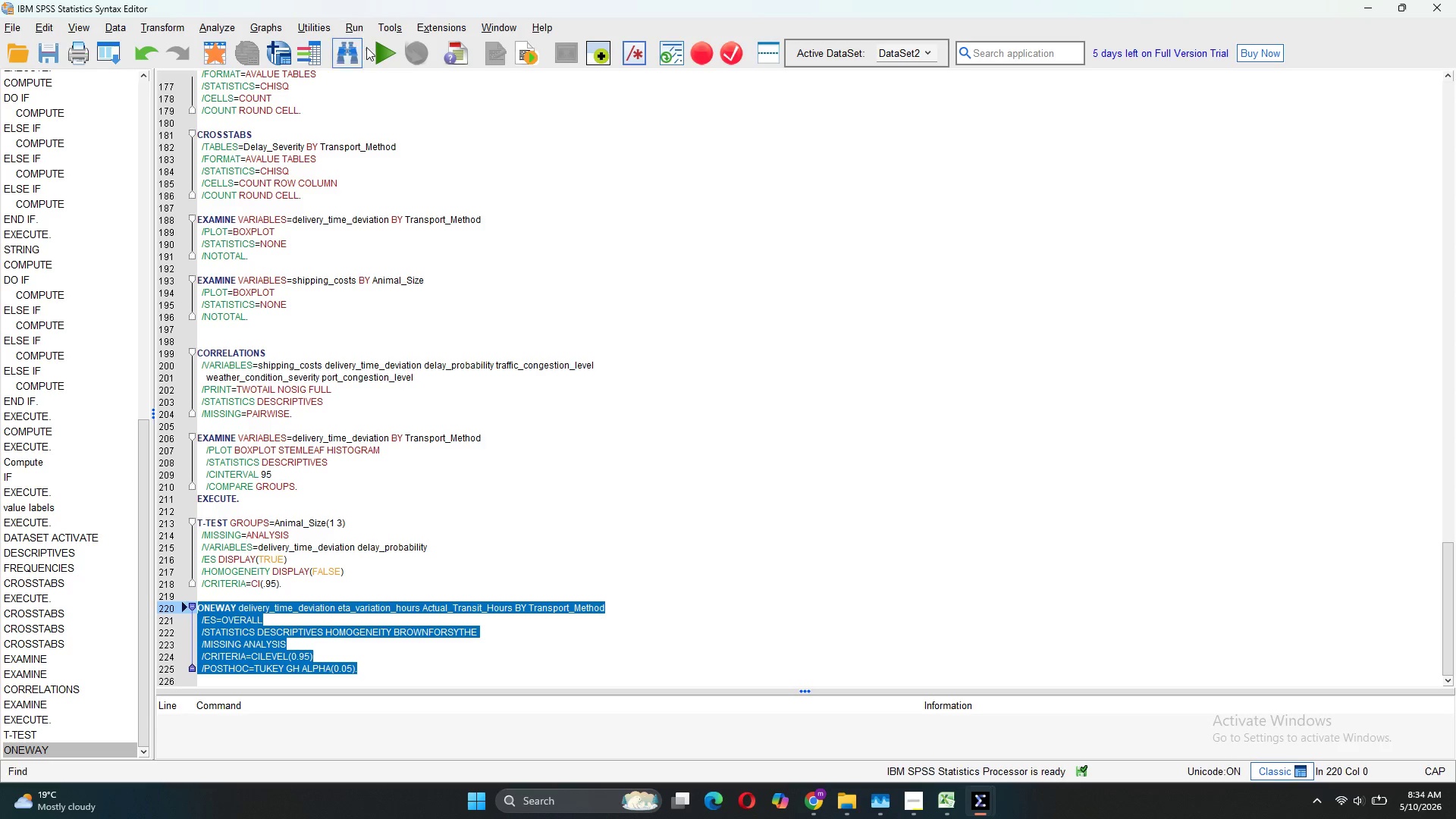 
left_click([383, 53])
 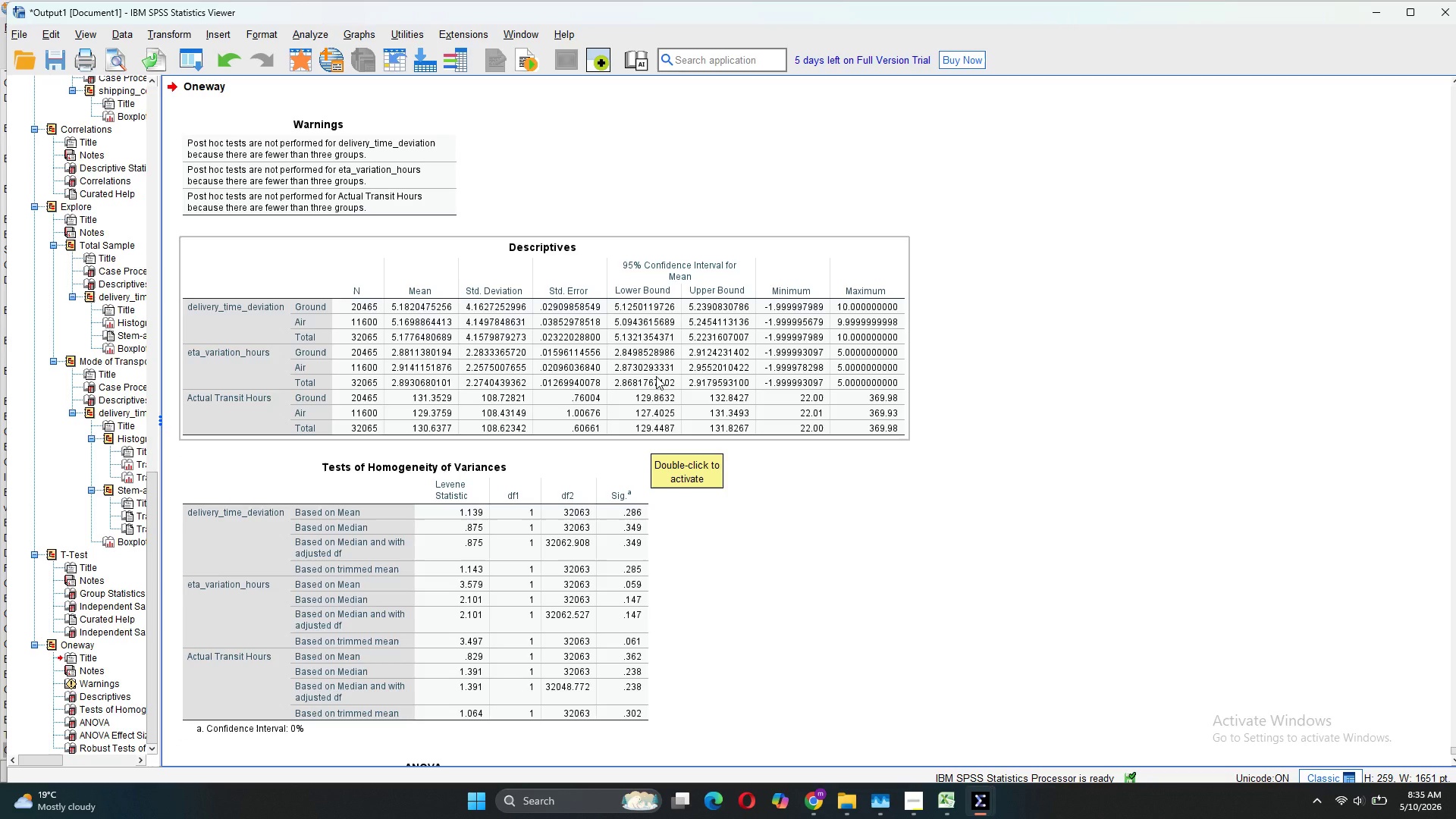 
wait(15.52)
 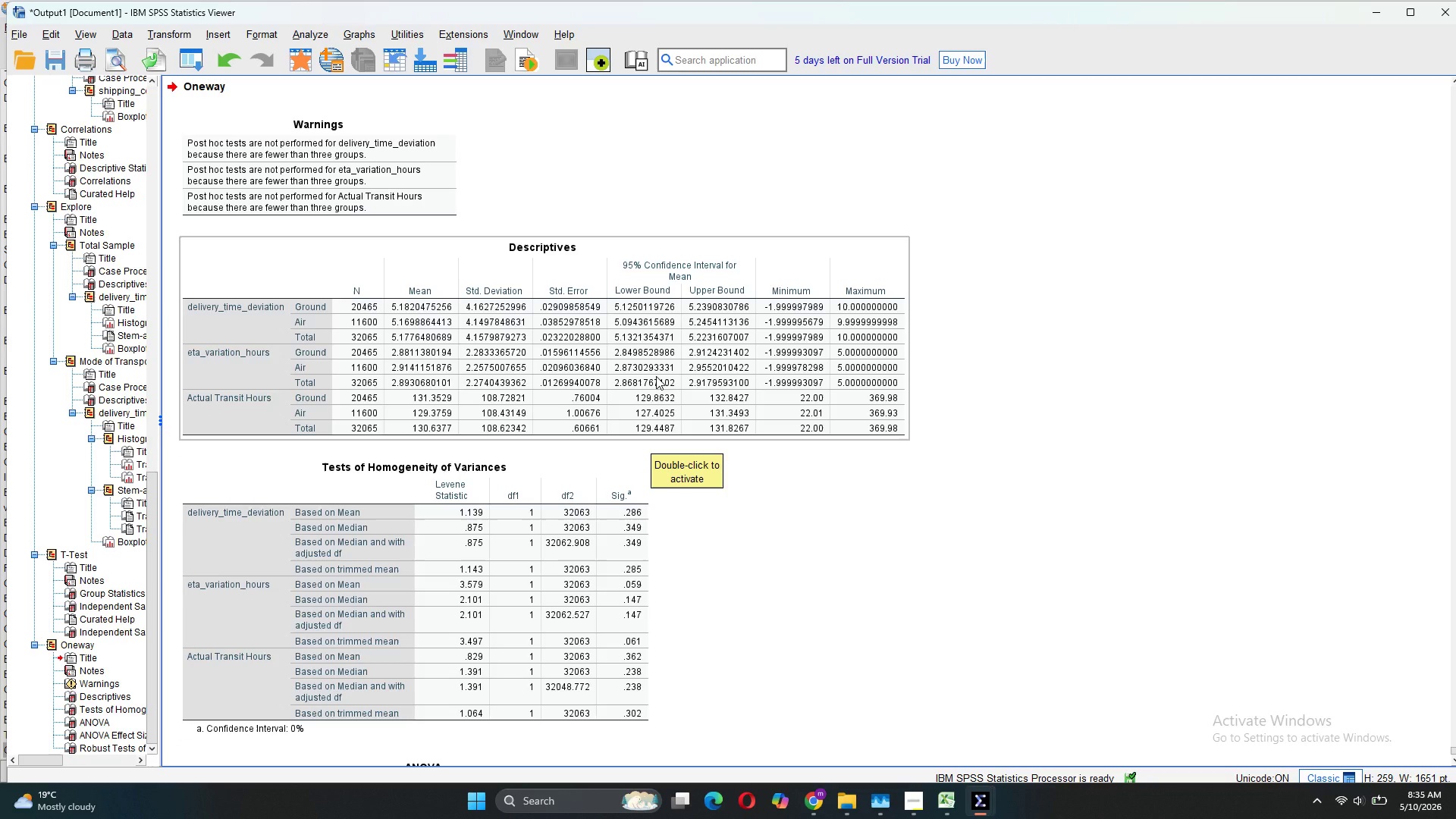 
scroll: coordinate [714, 549], scroll_direction: down, amount: 3.0
 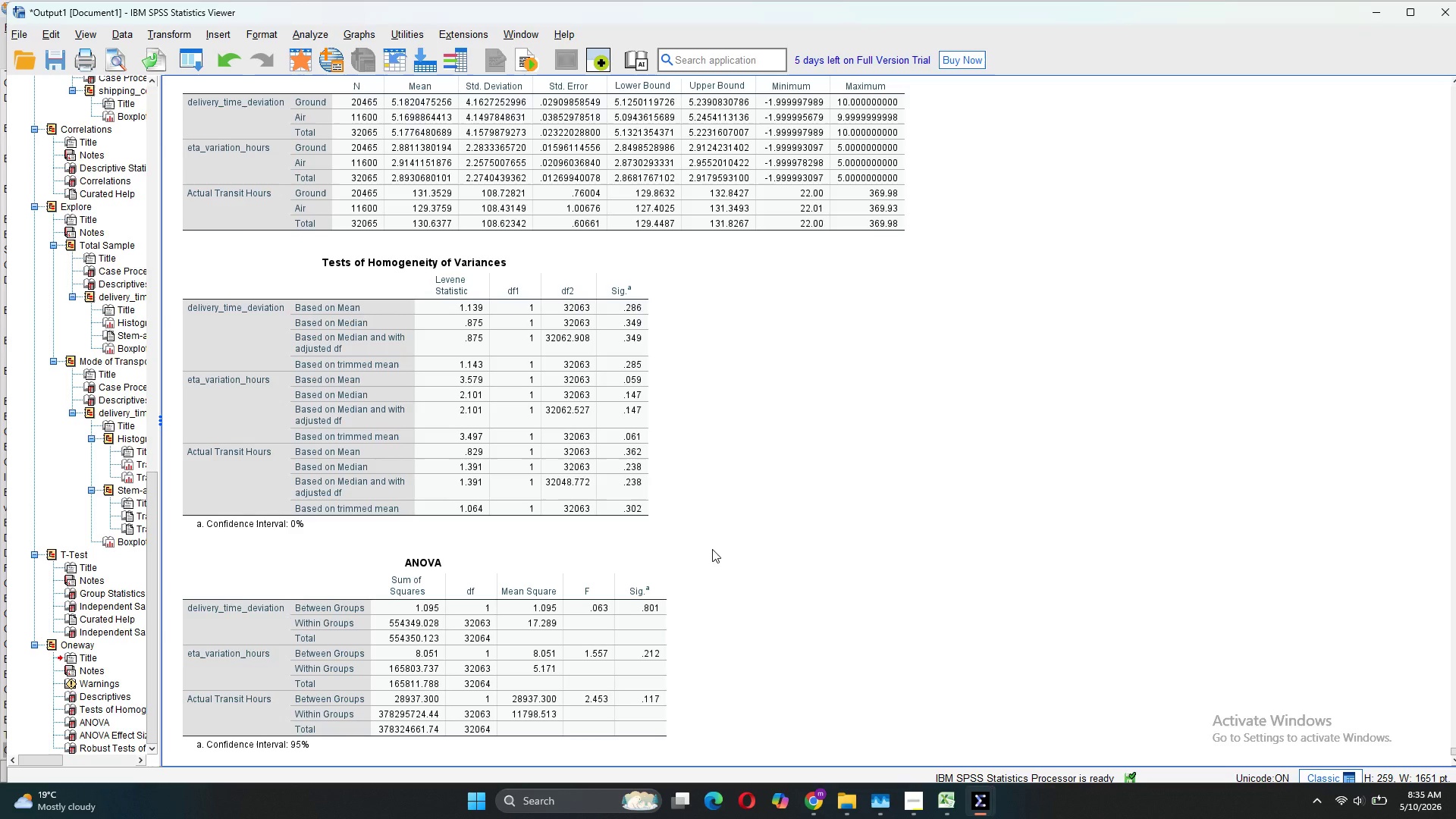 
wait(10.22)
 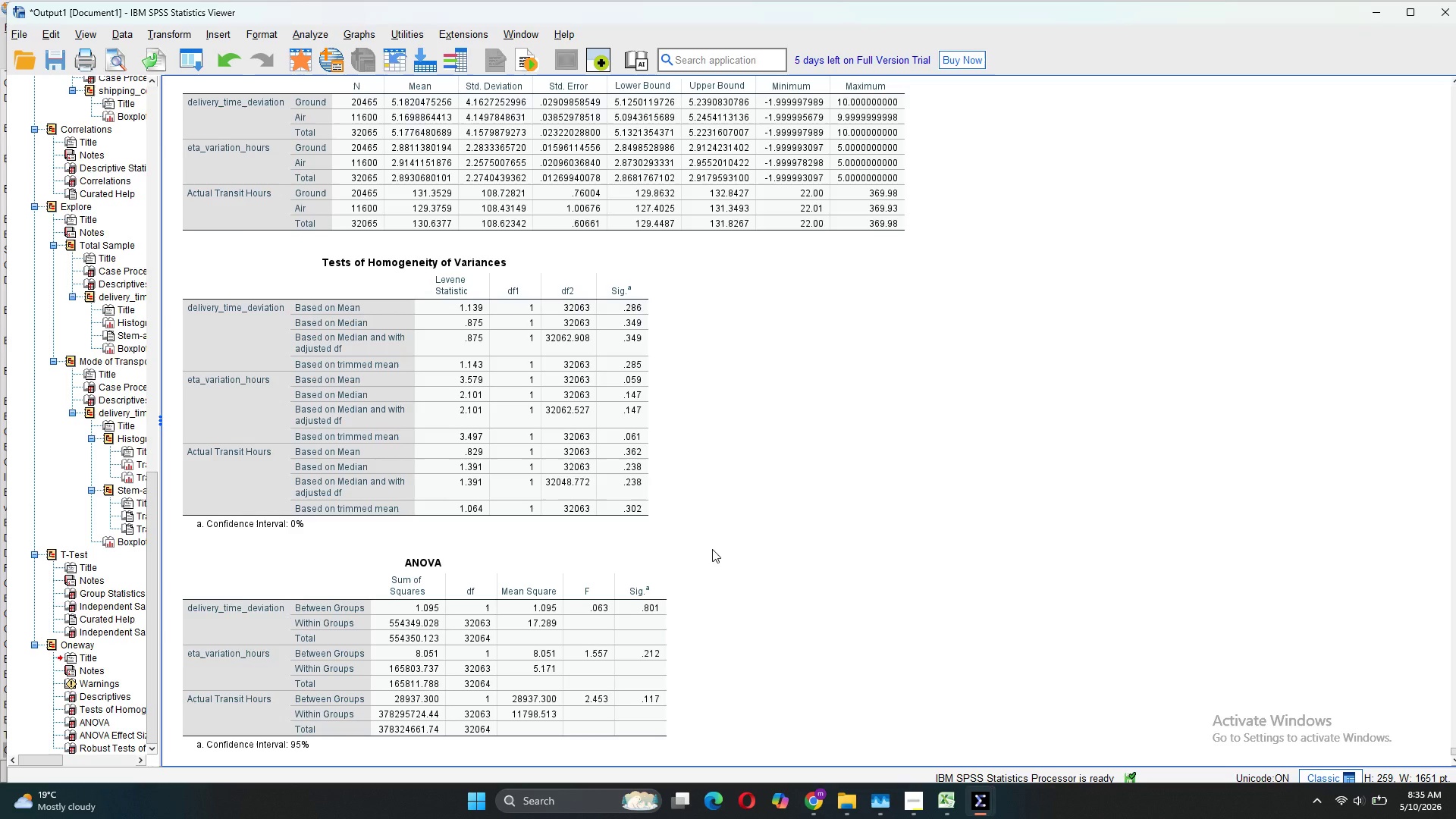 
scroll: coordinate [705, 554], scroll_direction: down, amount: 7.0
 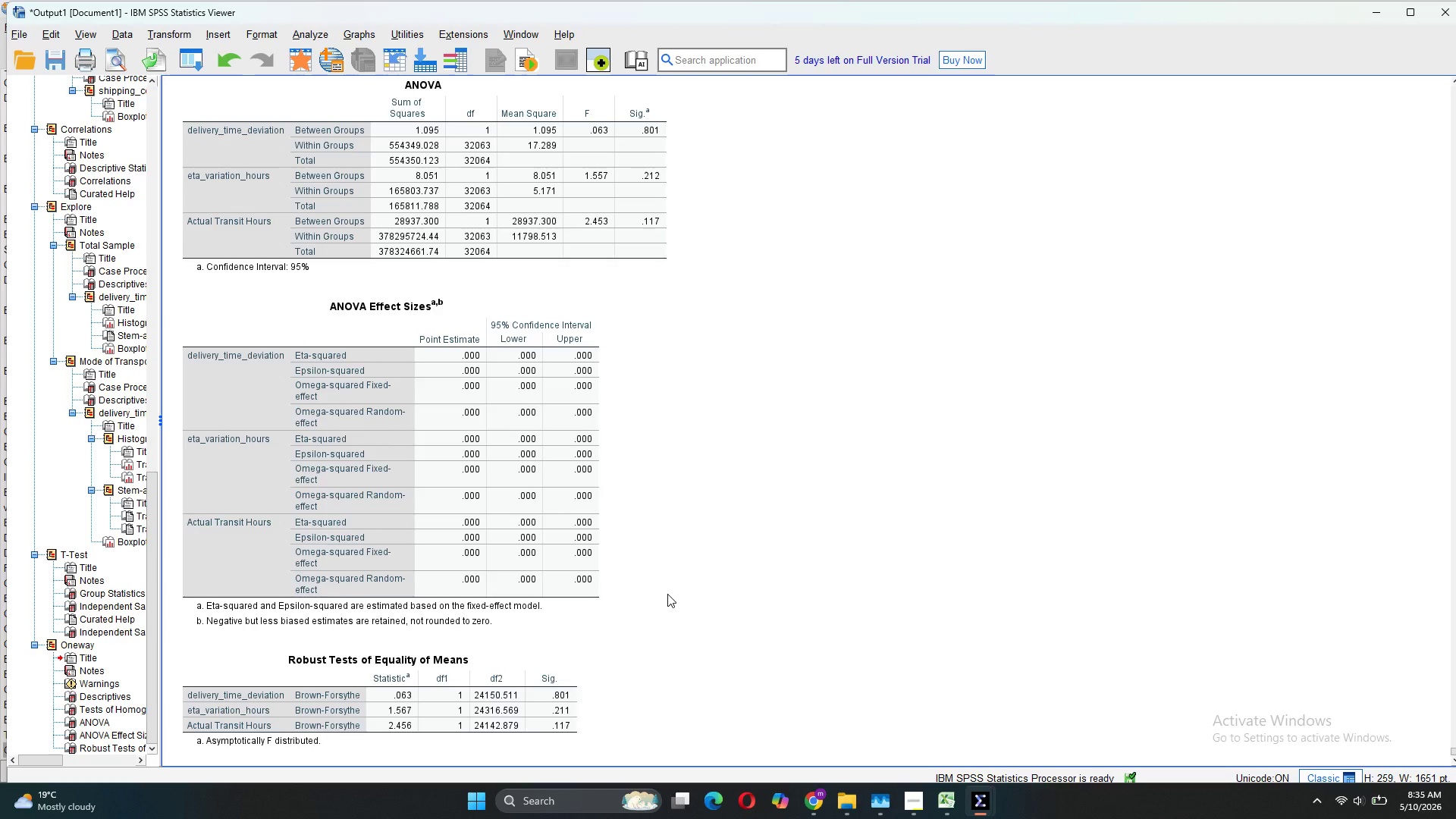 
wait(6.92)
 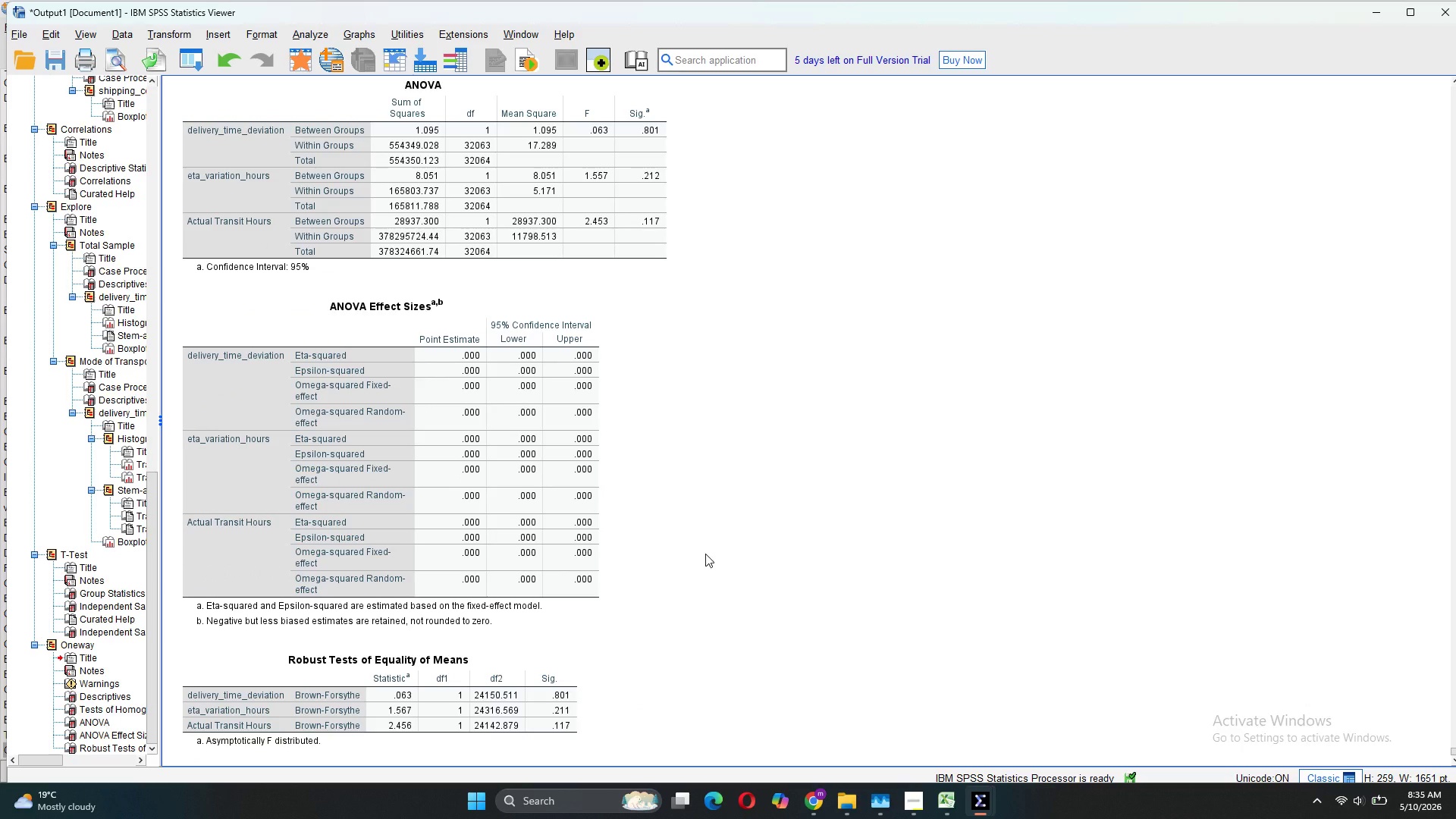 
scroll: coordinate [667, 595], scroll_direction: down, amount: 4.0
 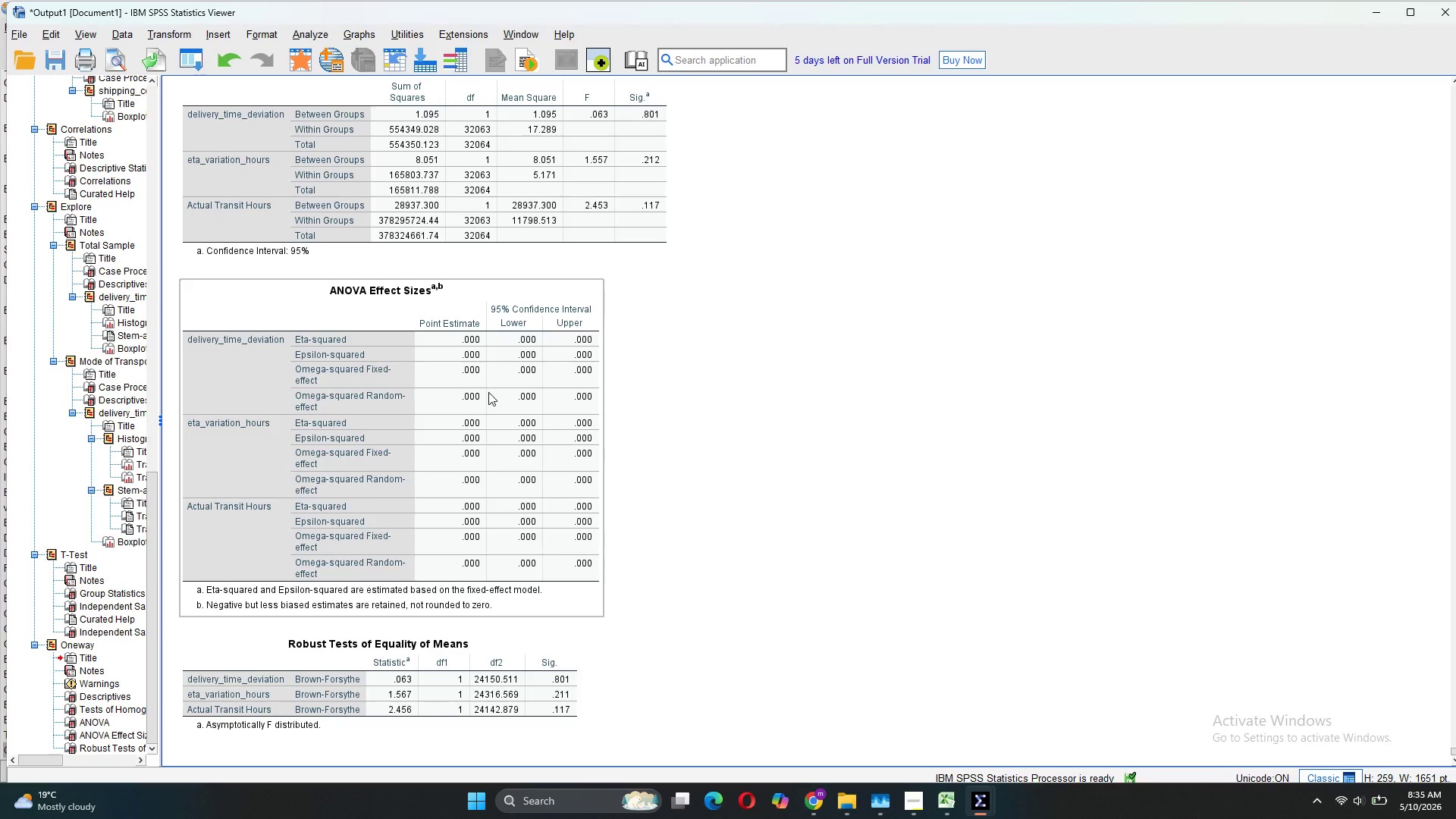 
wait(18.45)
 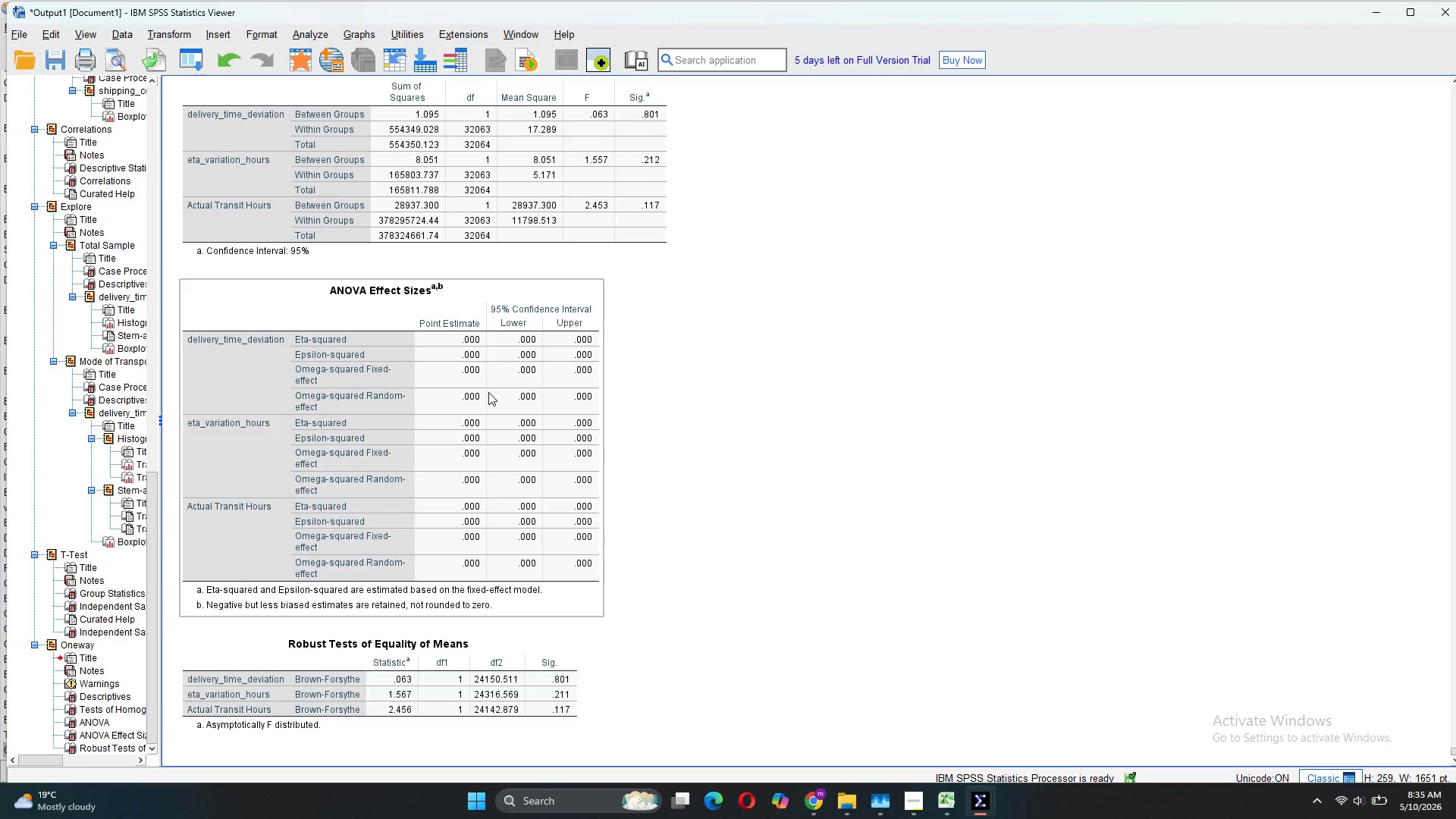 
scroll: coordinate [488, 391], scroll_direction: none, amount: 0.0
 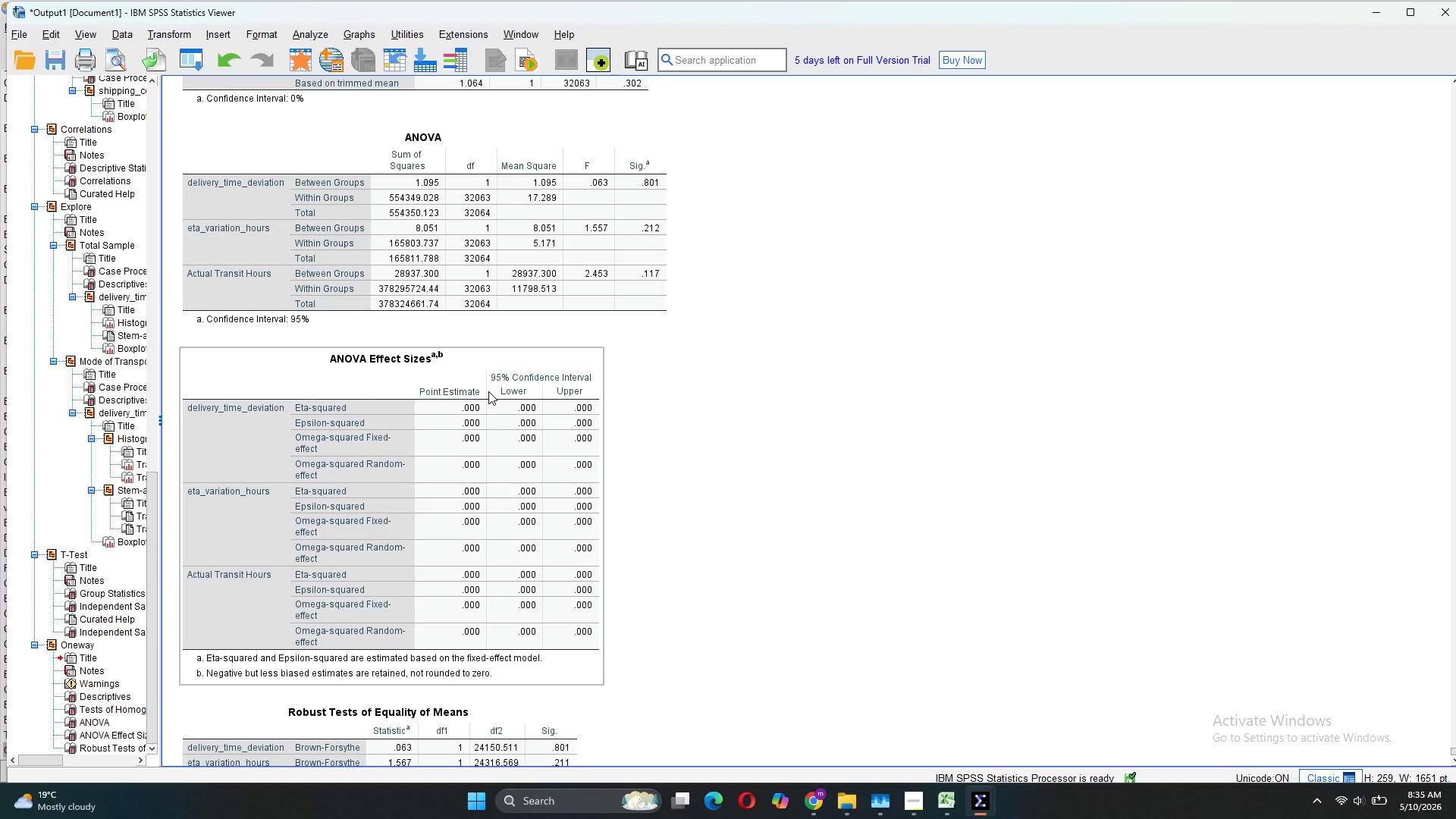 
wait(8.71)
 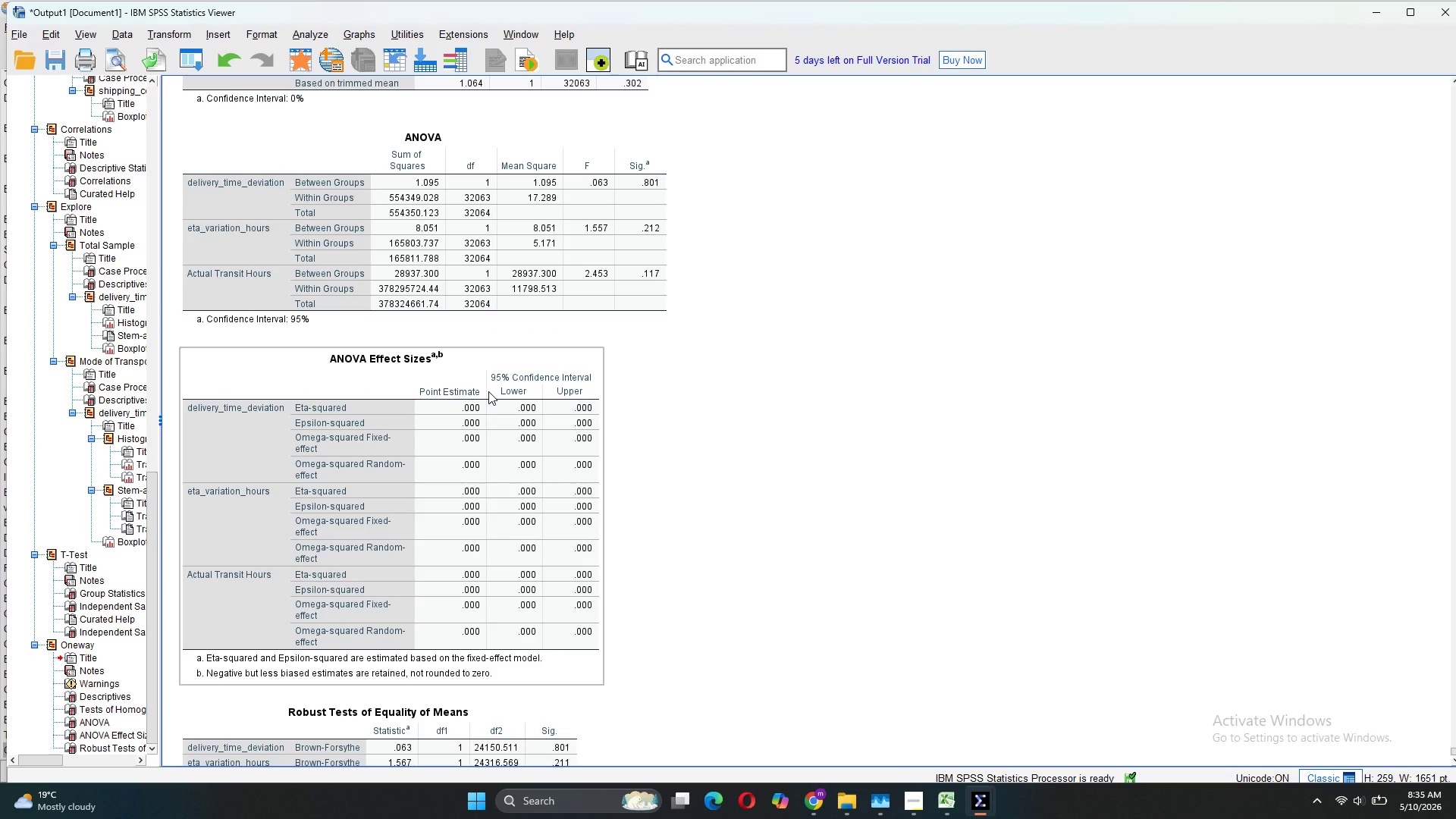 
scroll: coordinate [513, 550], scroll_direction: down, amount: 3.0